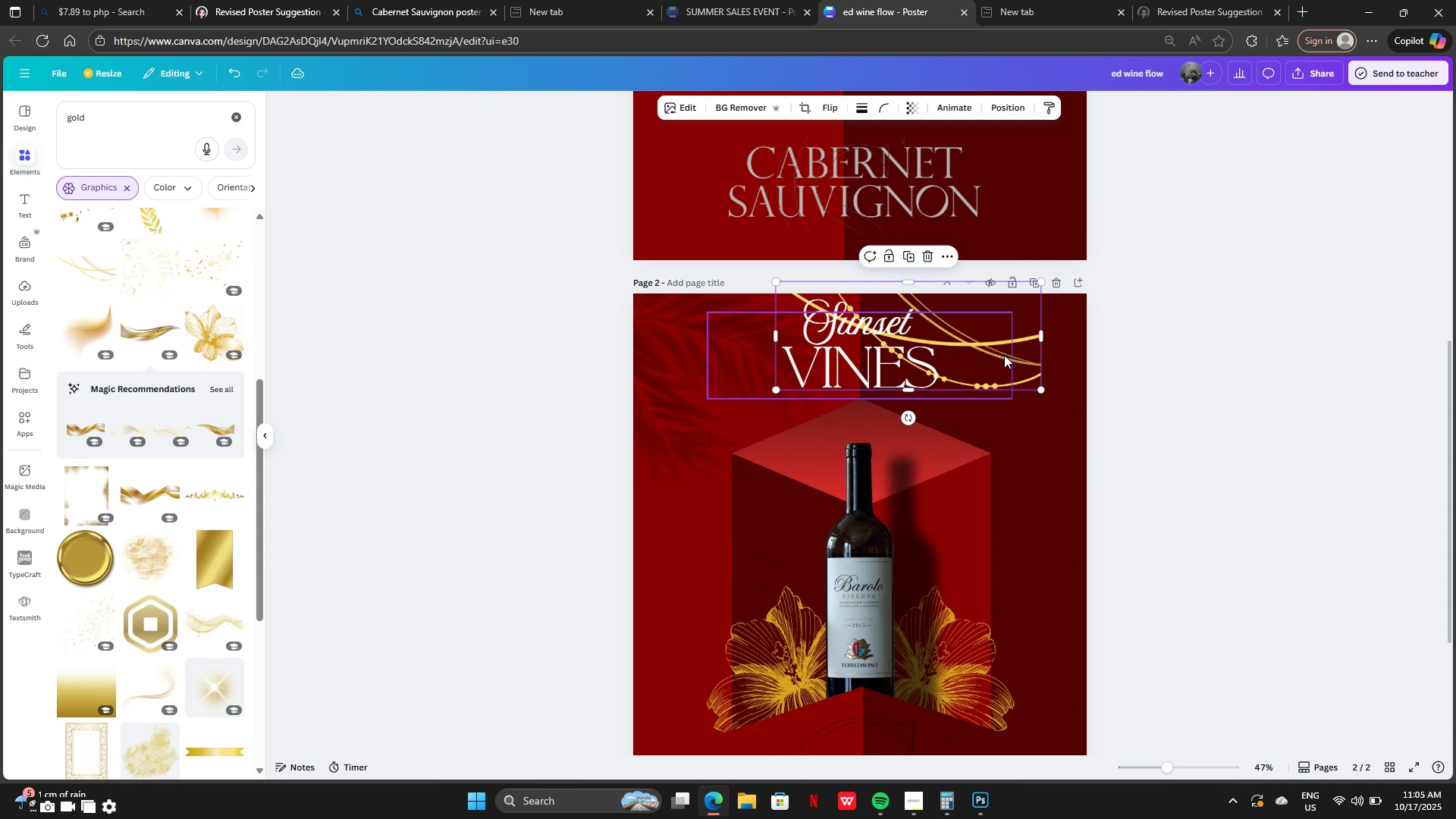 
left_click_drag(start_coordinate=[994, 355], to_coordinate=[1111, 363])
 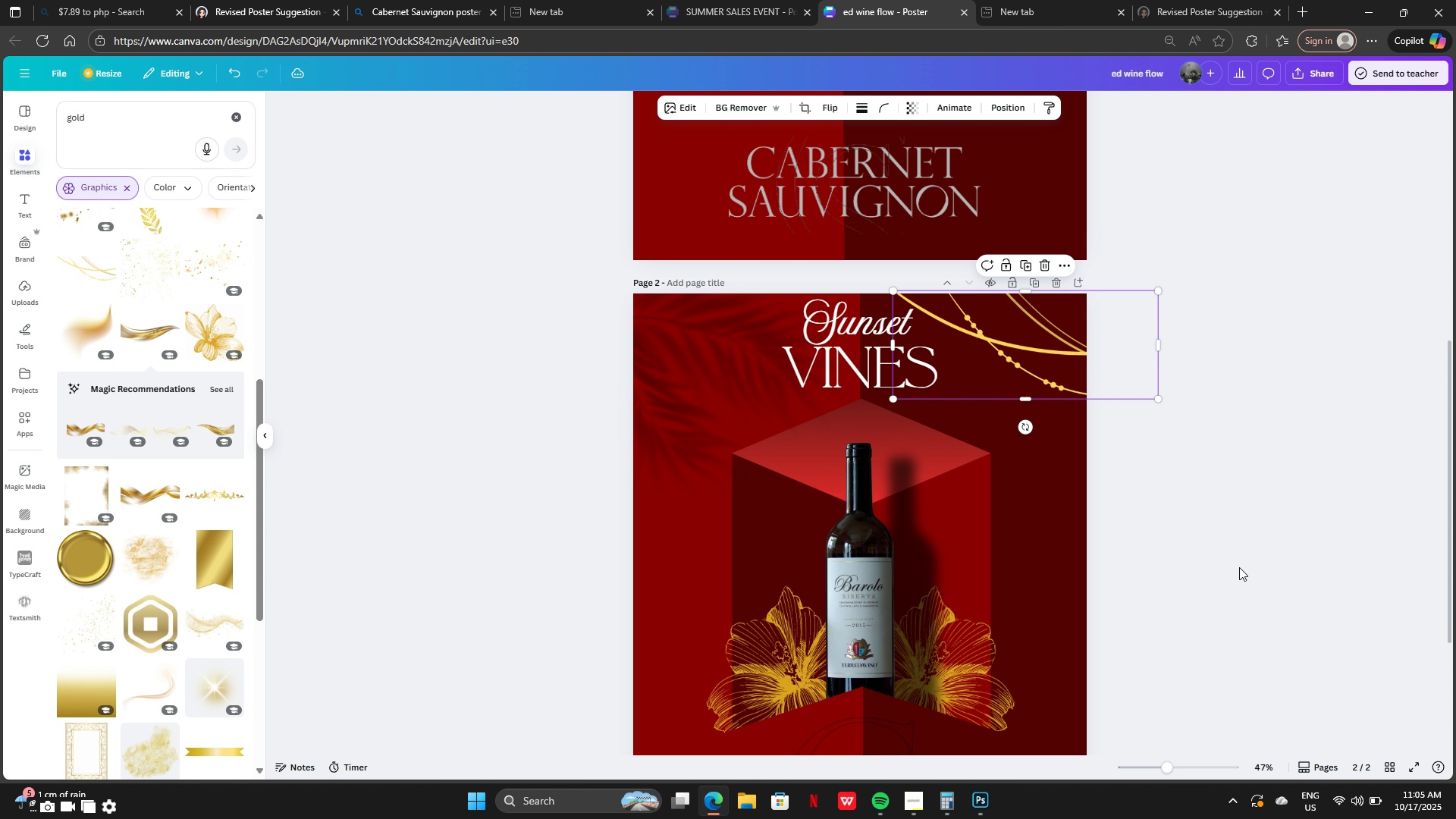 
left_click([1239, 567])
 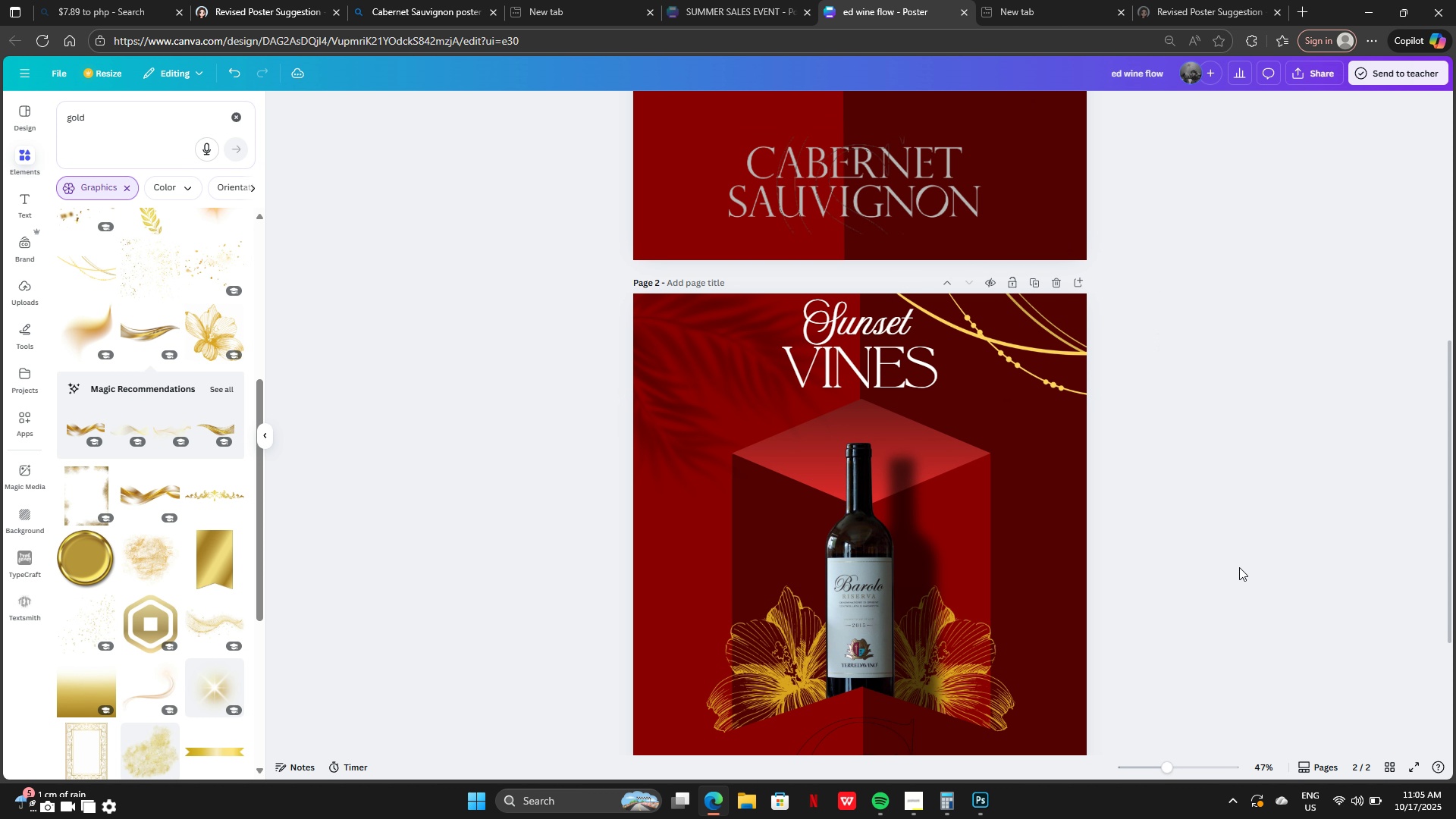 
scroll: coordinate [1247, 560], scroll_direction: down, amount: 4.0
 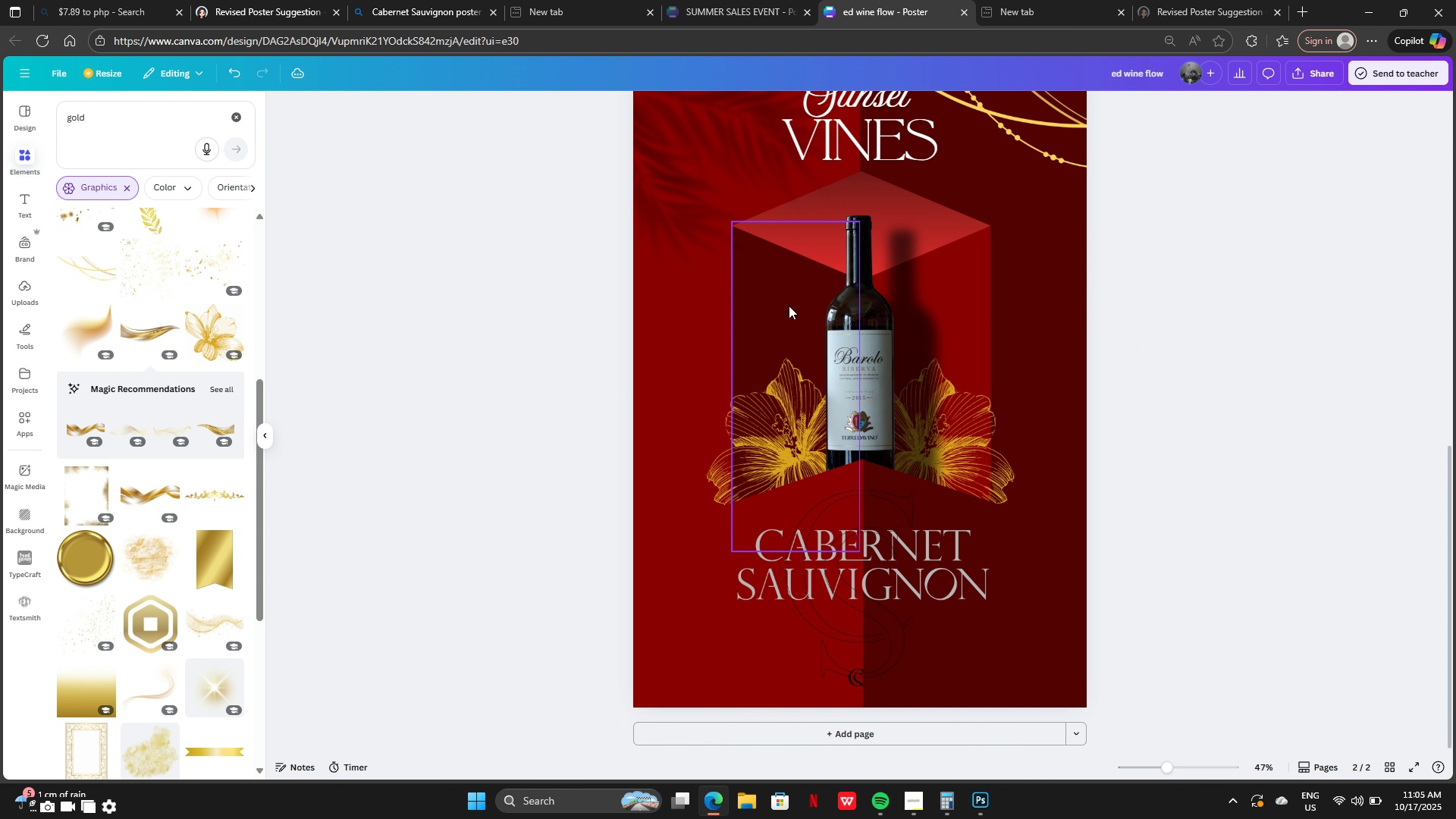 
scroll: coordinate [789, 306], scroll_direction: up, amount: 1.0
 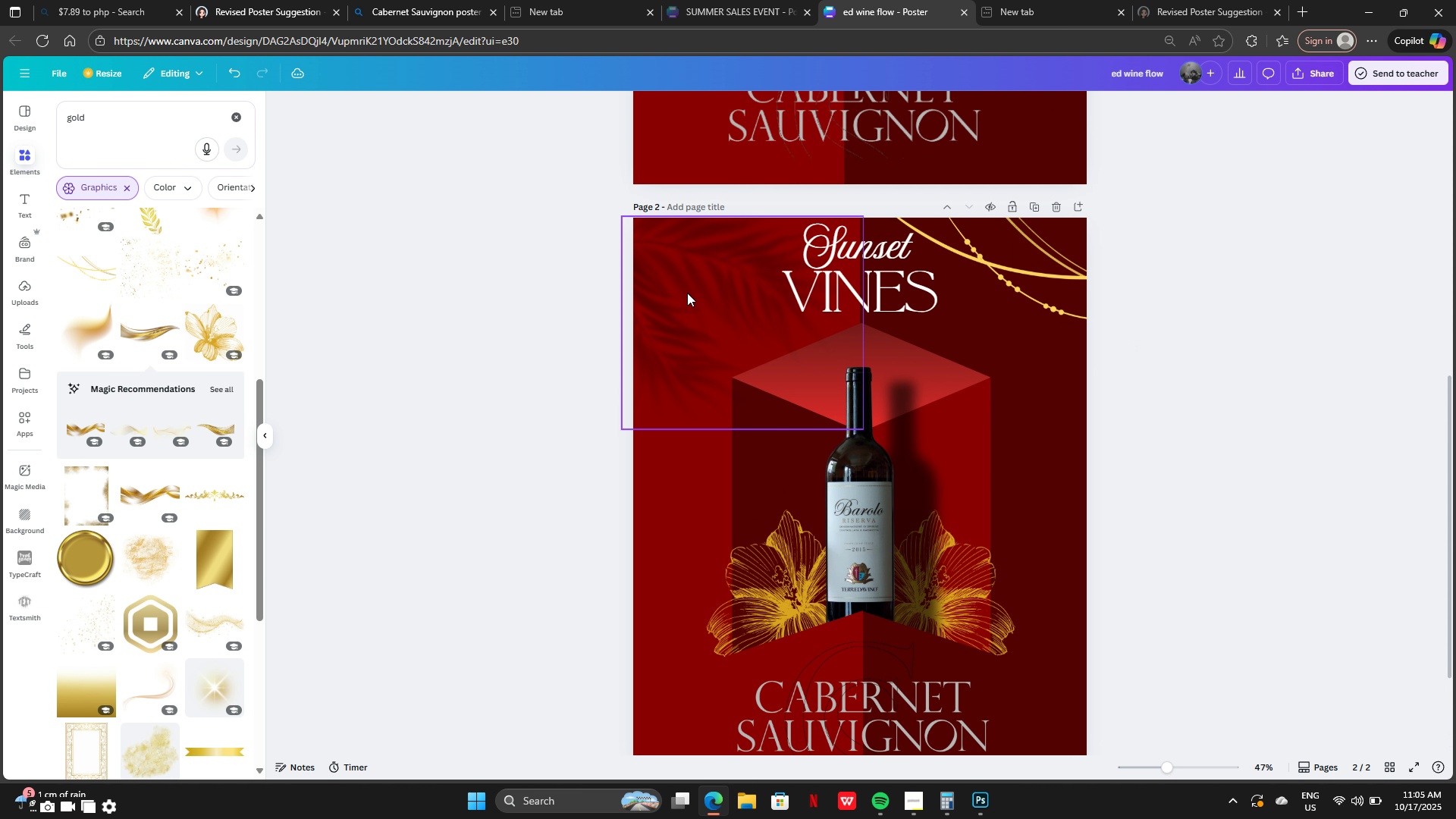 
left_click_drag(start_coordinate=[686, 293], to_coordinate=[617, 394])
 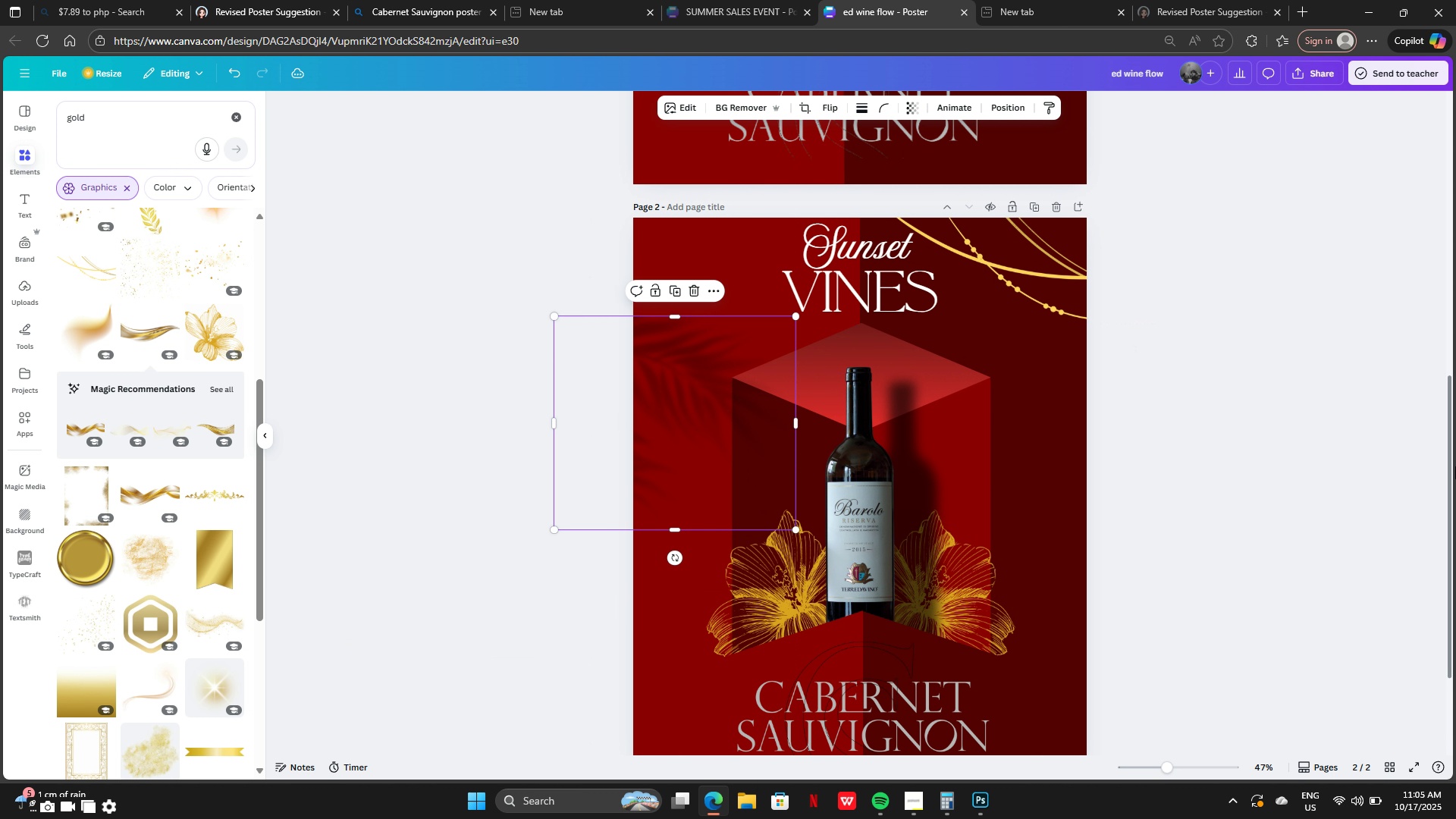 
left_click([1455, 466])
 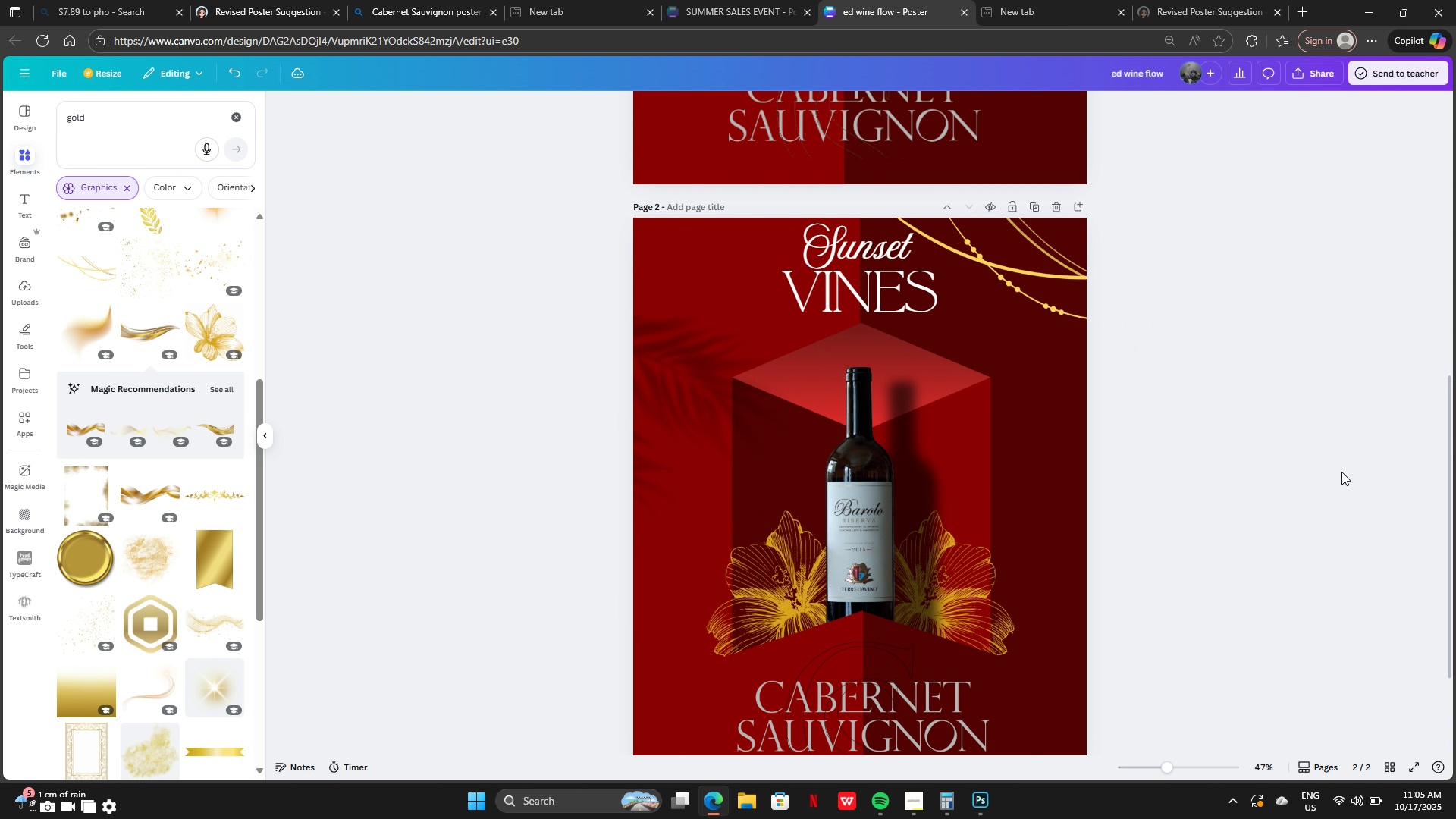 
scroll: coordinate [1341, 472], scroll_direction: down, amount: 1.0
 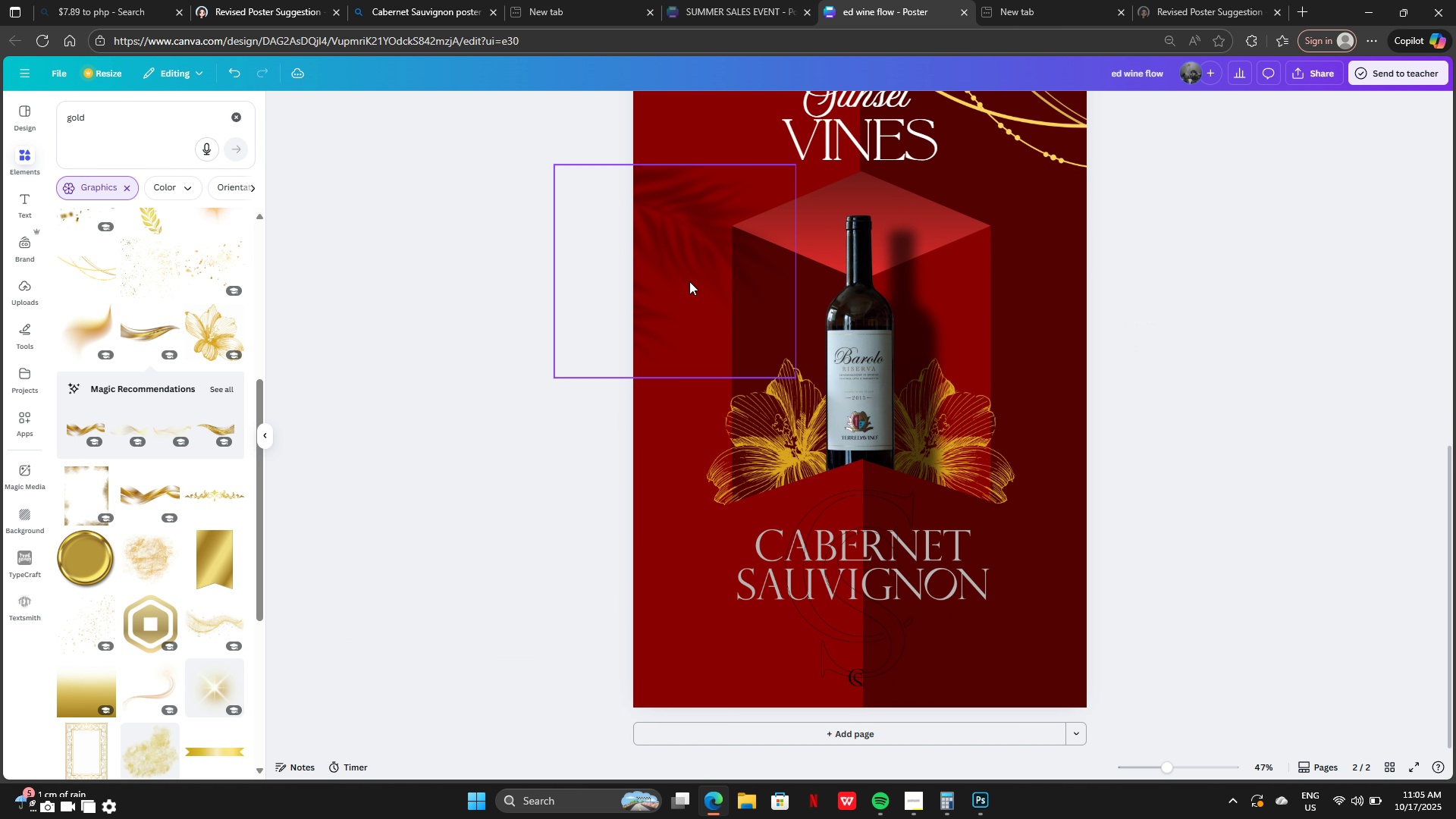 
left_click_drag(start_coordinate=[656, 247], to_coordinate=[658, 302])
 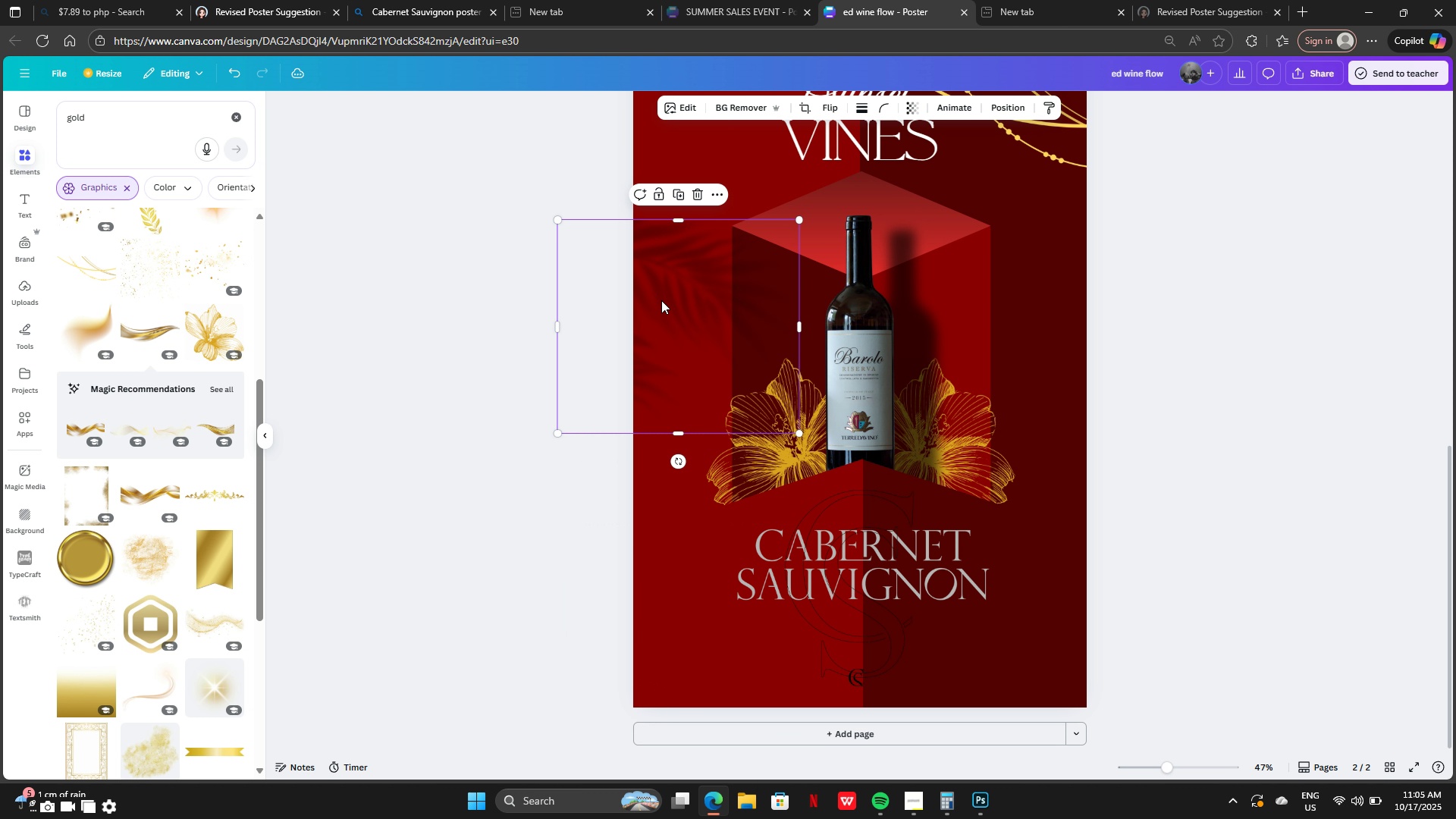 
scroll: coordinate [663, 303], scroll_direction: up, amount: 3.0
 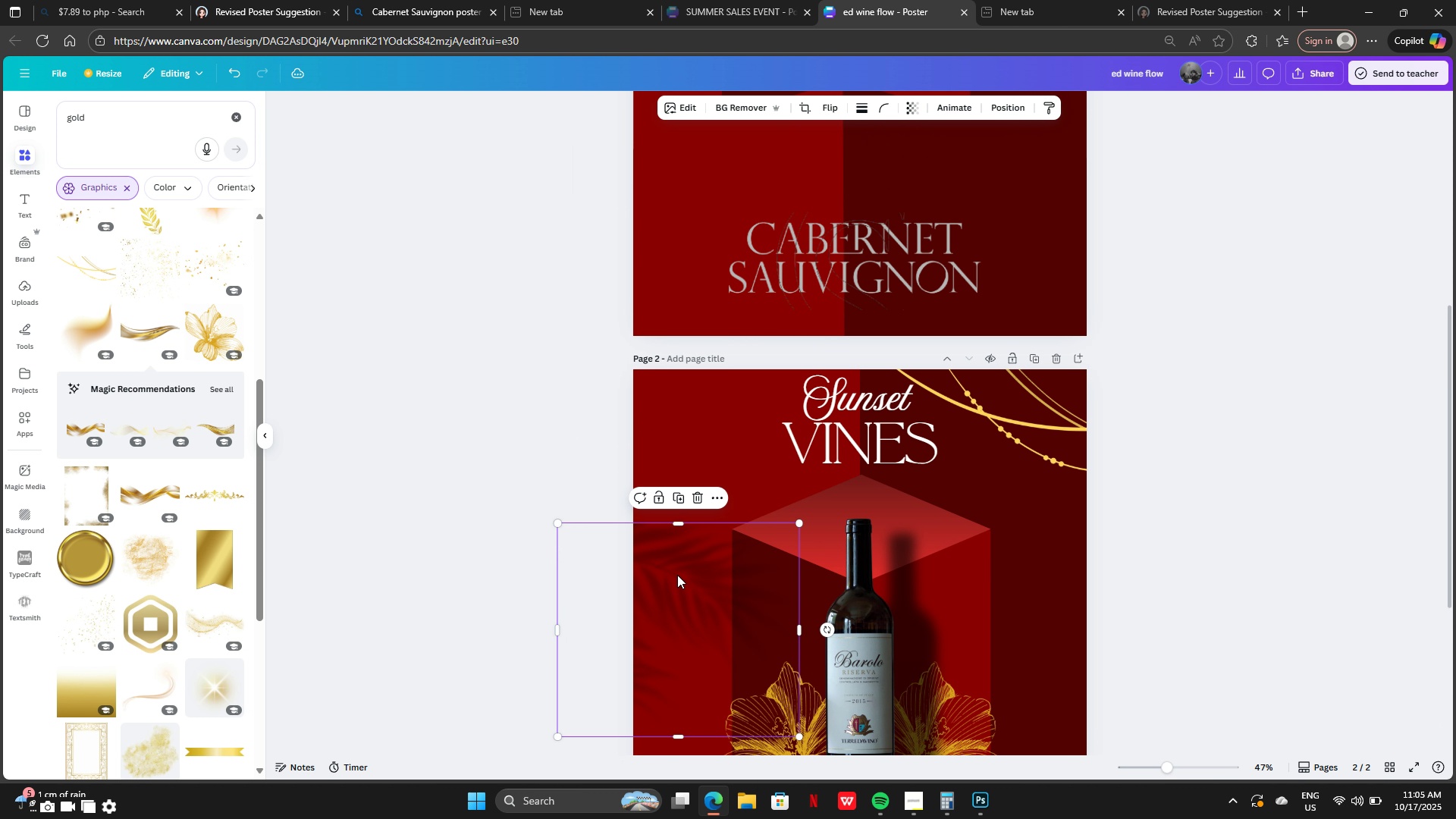 
left_click_drag(start_coordinate=[677, 575], to_coordinate=[661, 406])
 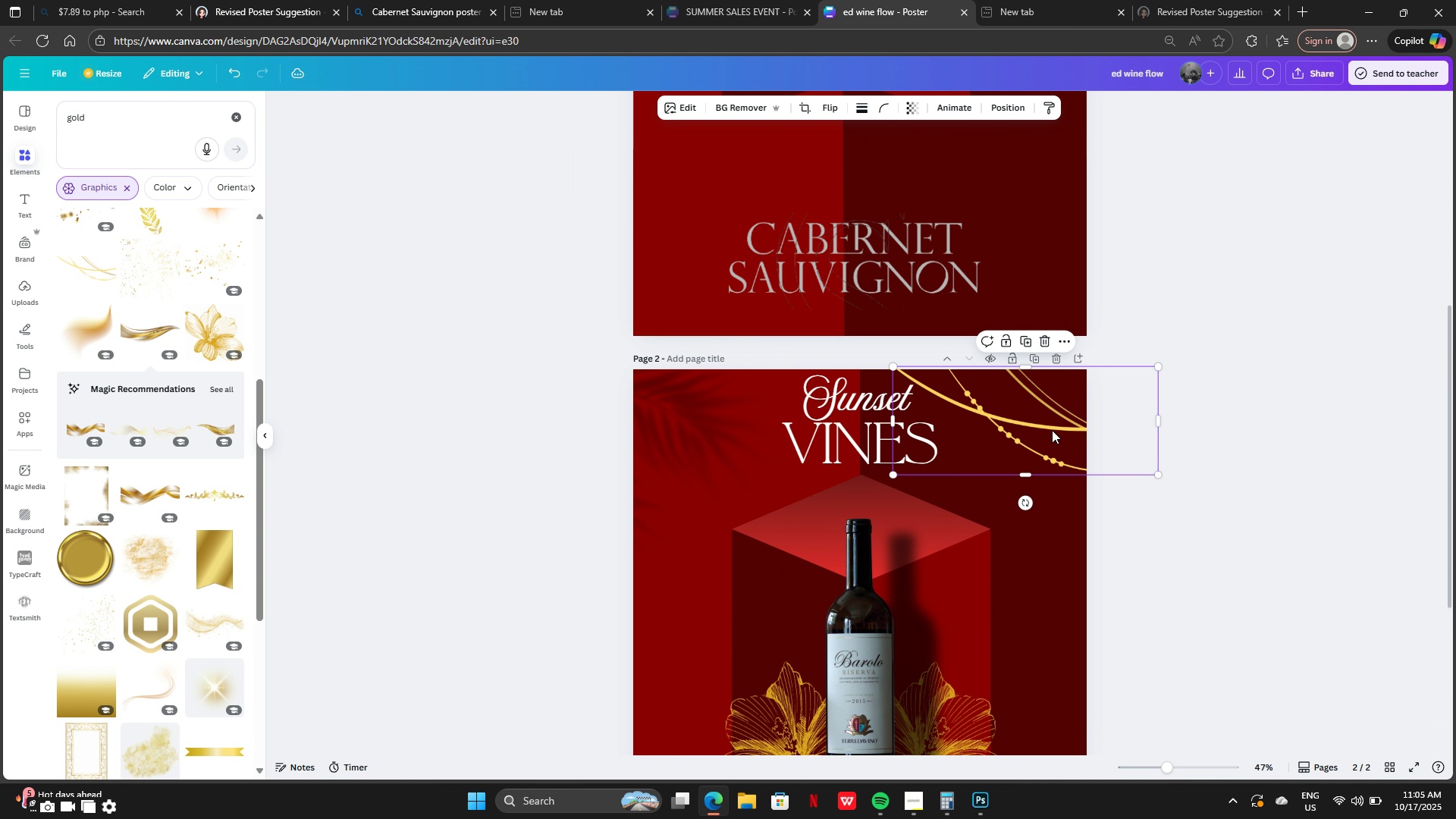 
key(Backspace)
 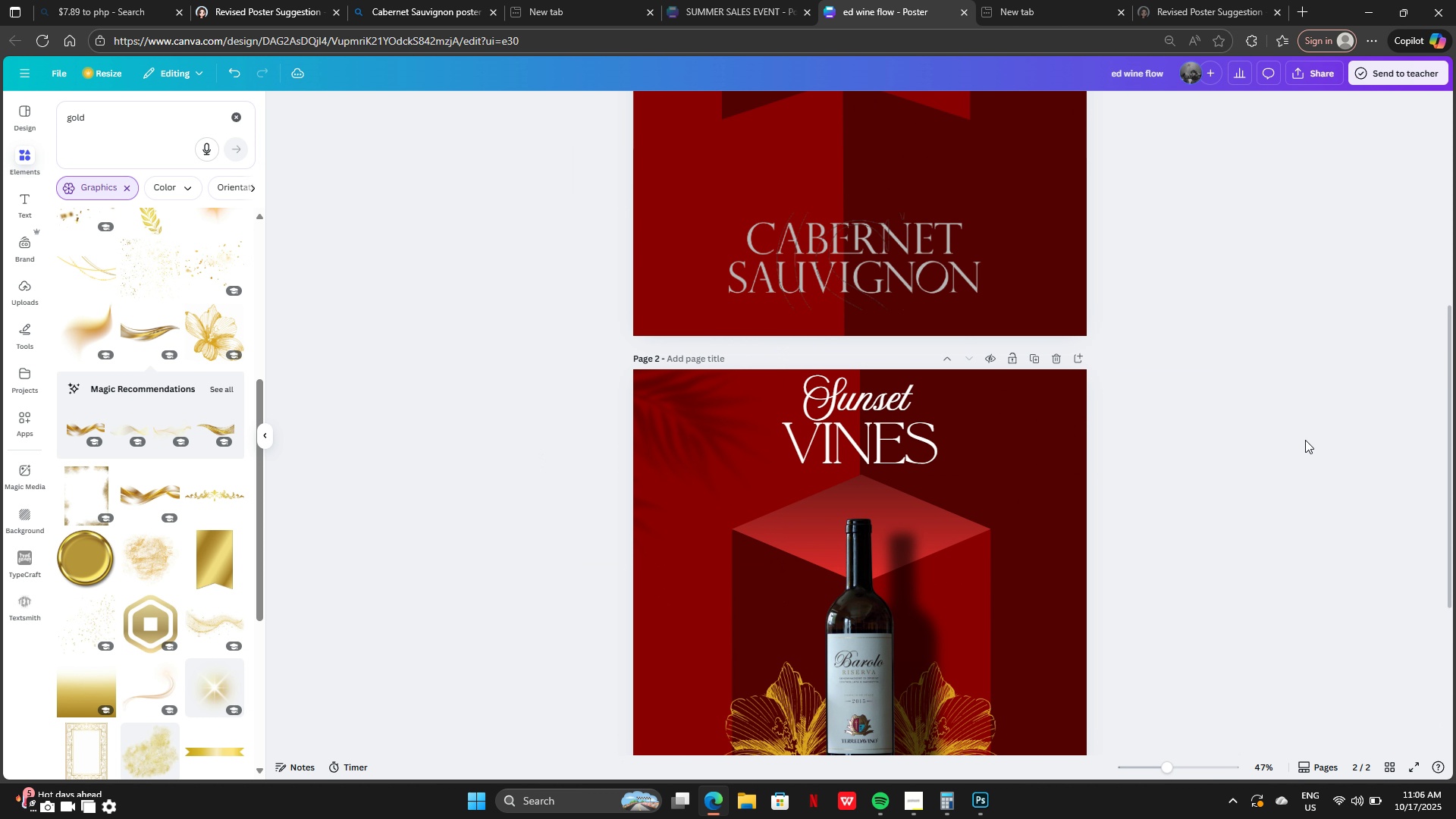 
scroll: coordinate [1309, 440], scroll_direction: down, amount: 3.0
 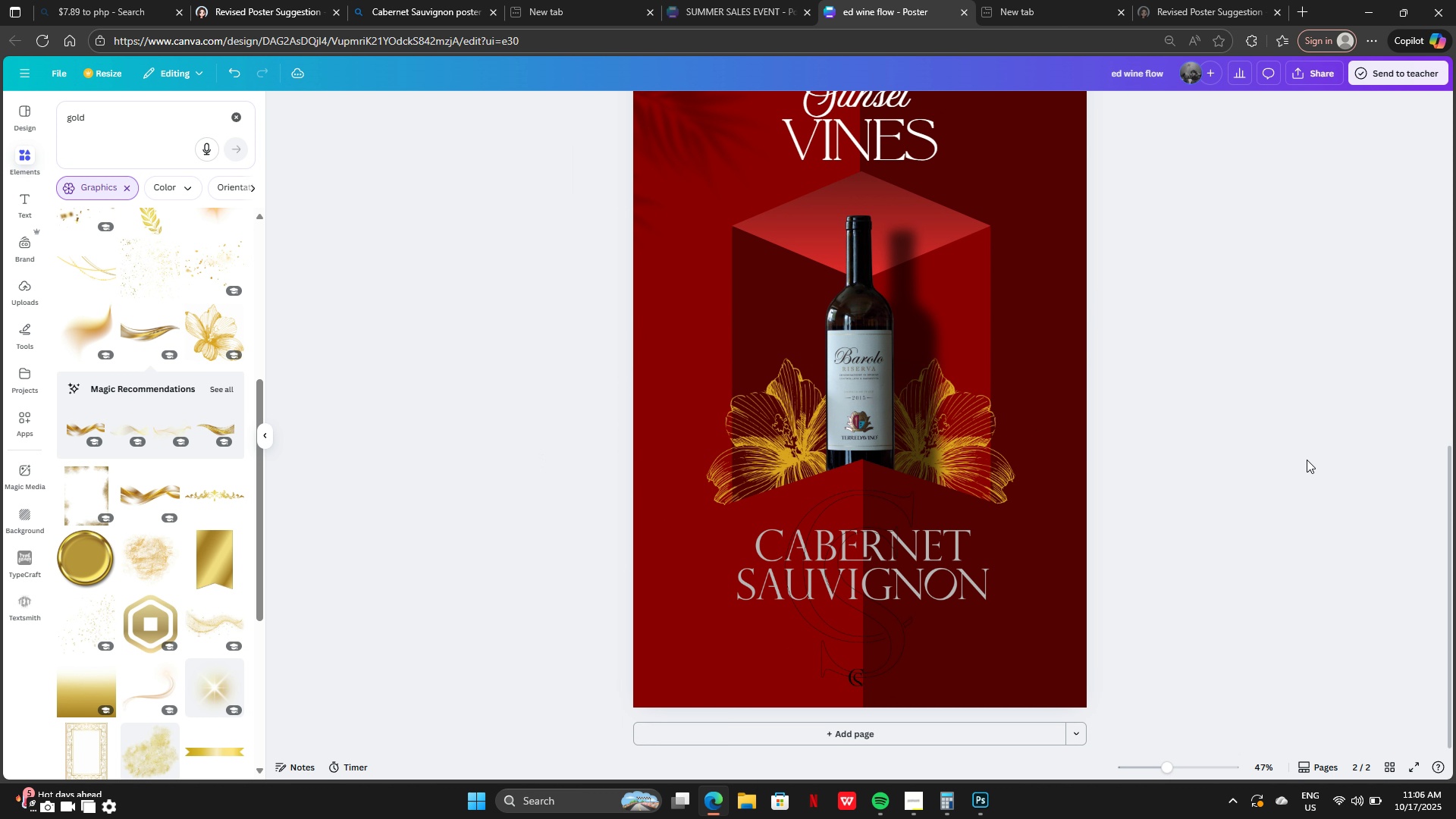 
left_click([1307, 460])
 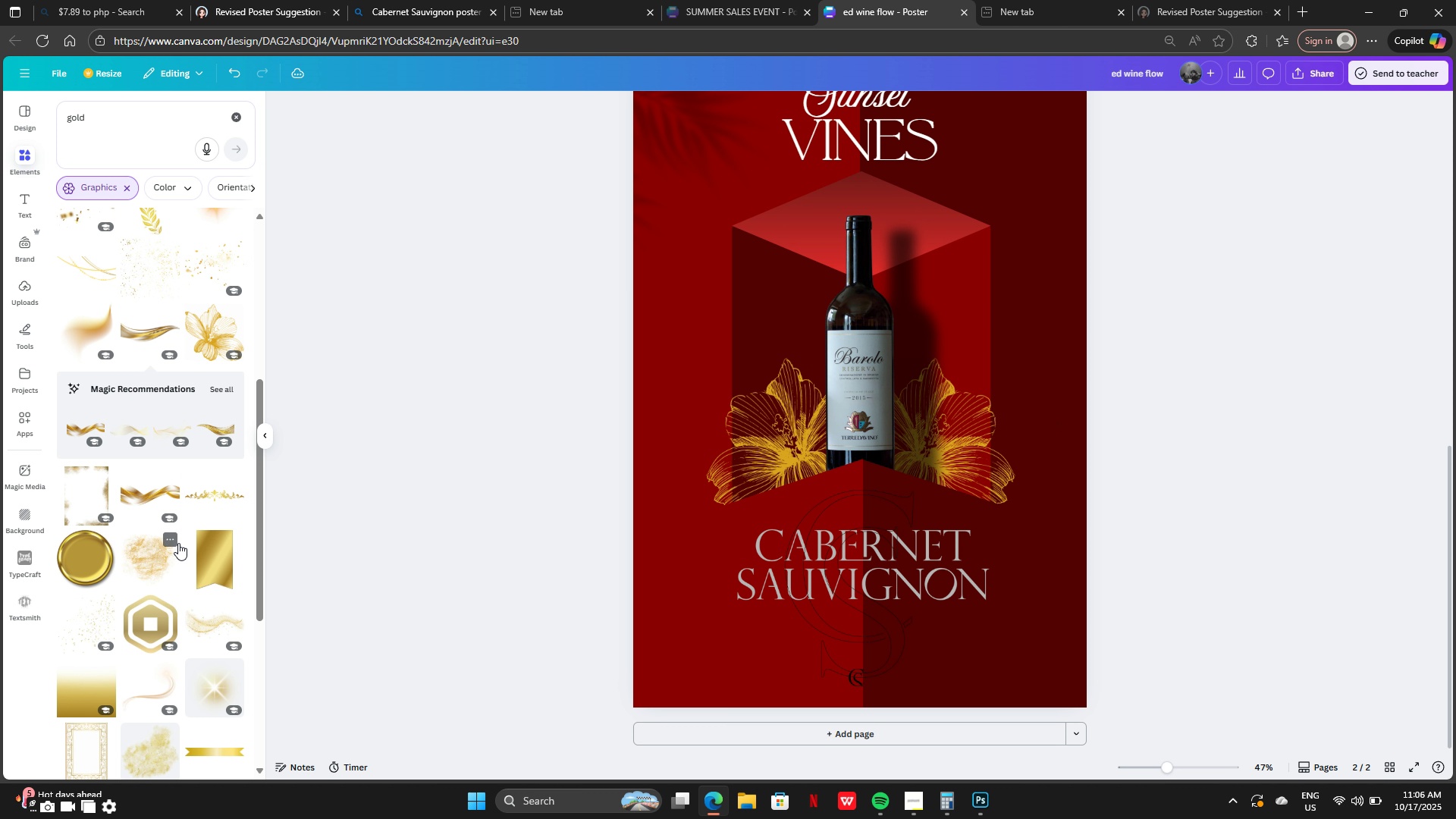 
scroll: coordinate [171, 430], scroll_direction: up, amount: 7.0
 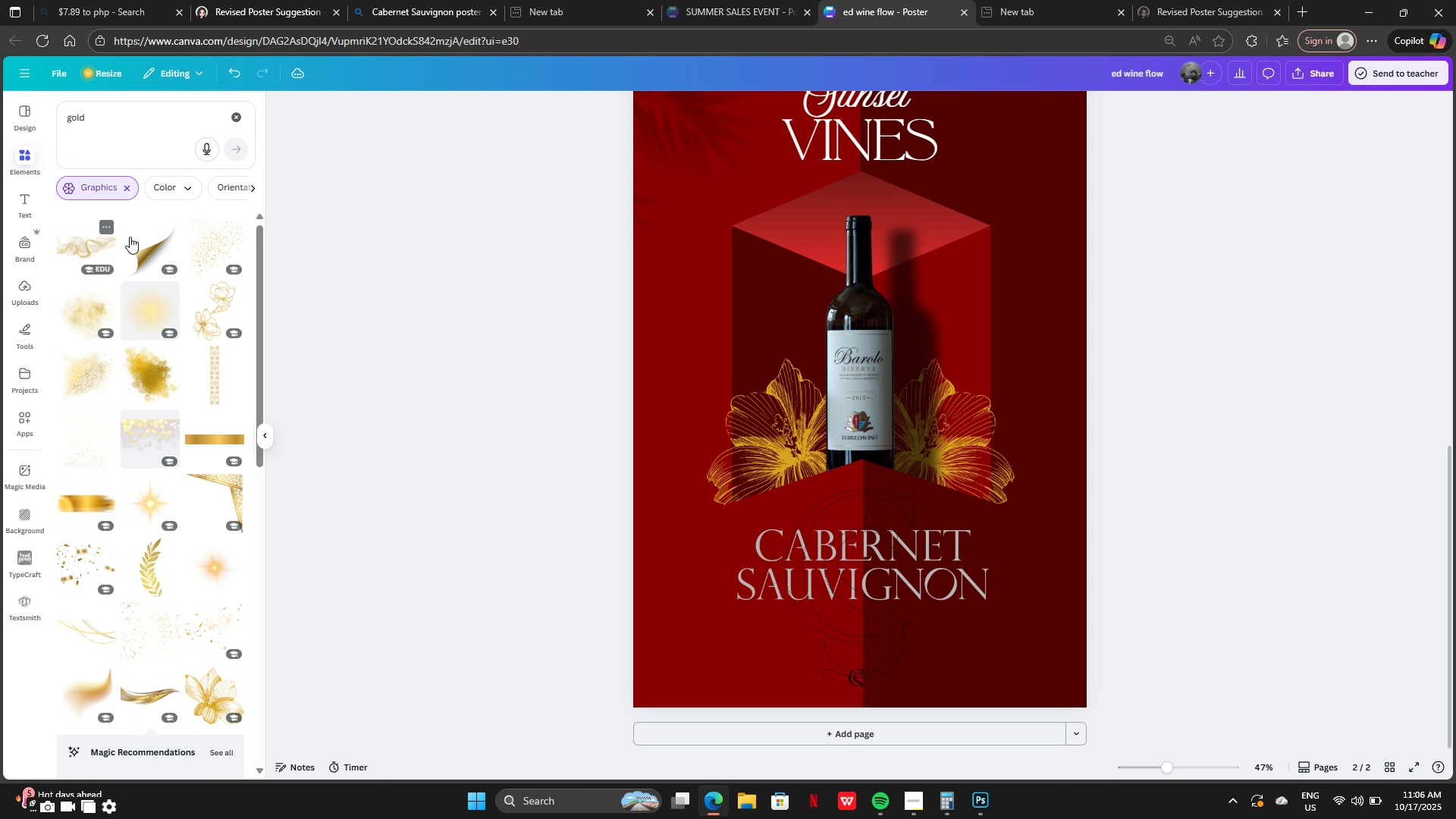 
left_click([154, 240])
 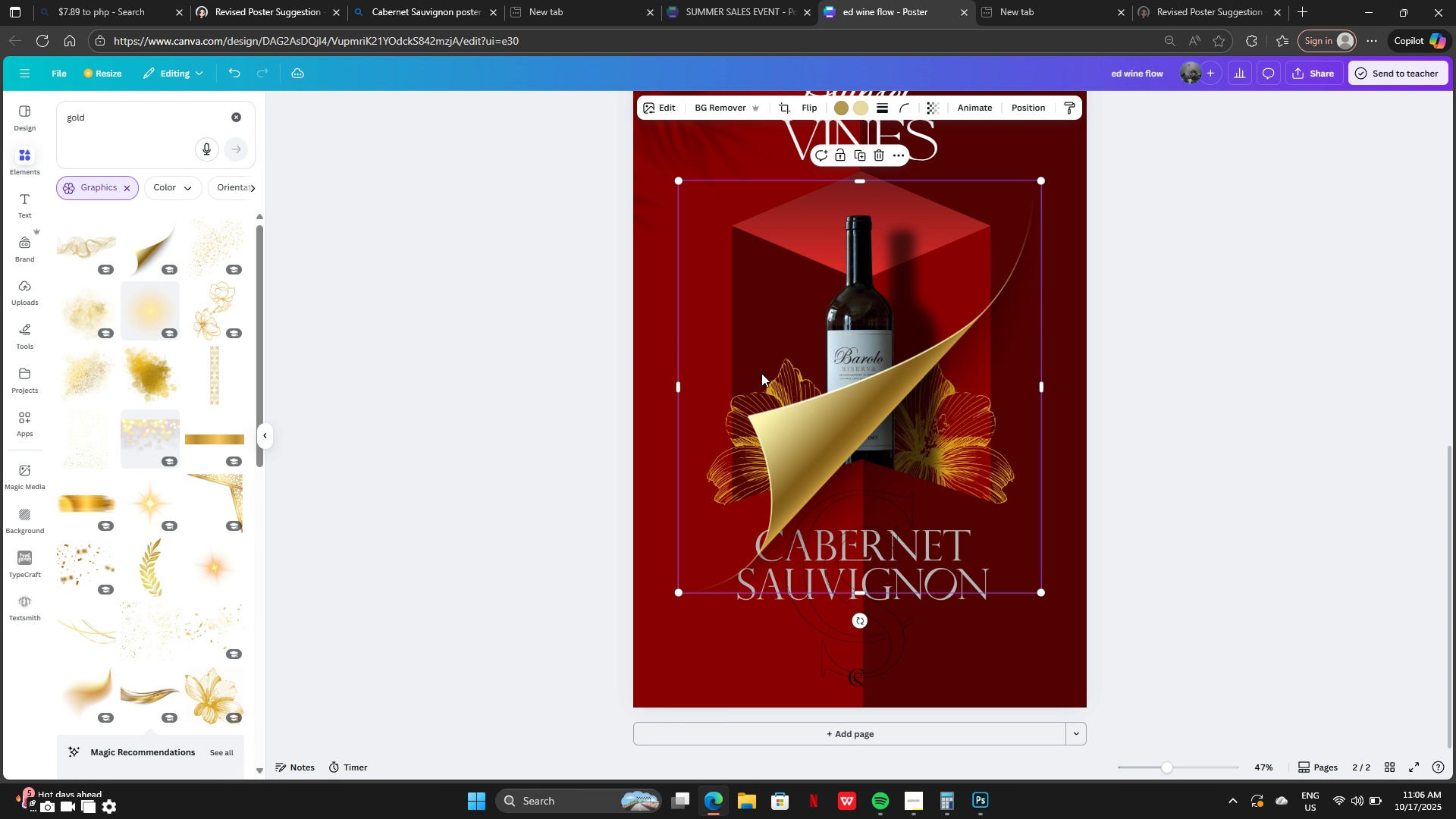 
left_click_drag(start_coordinate=[761, 373], to_coordinate=[872, 528])
 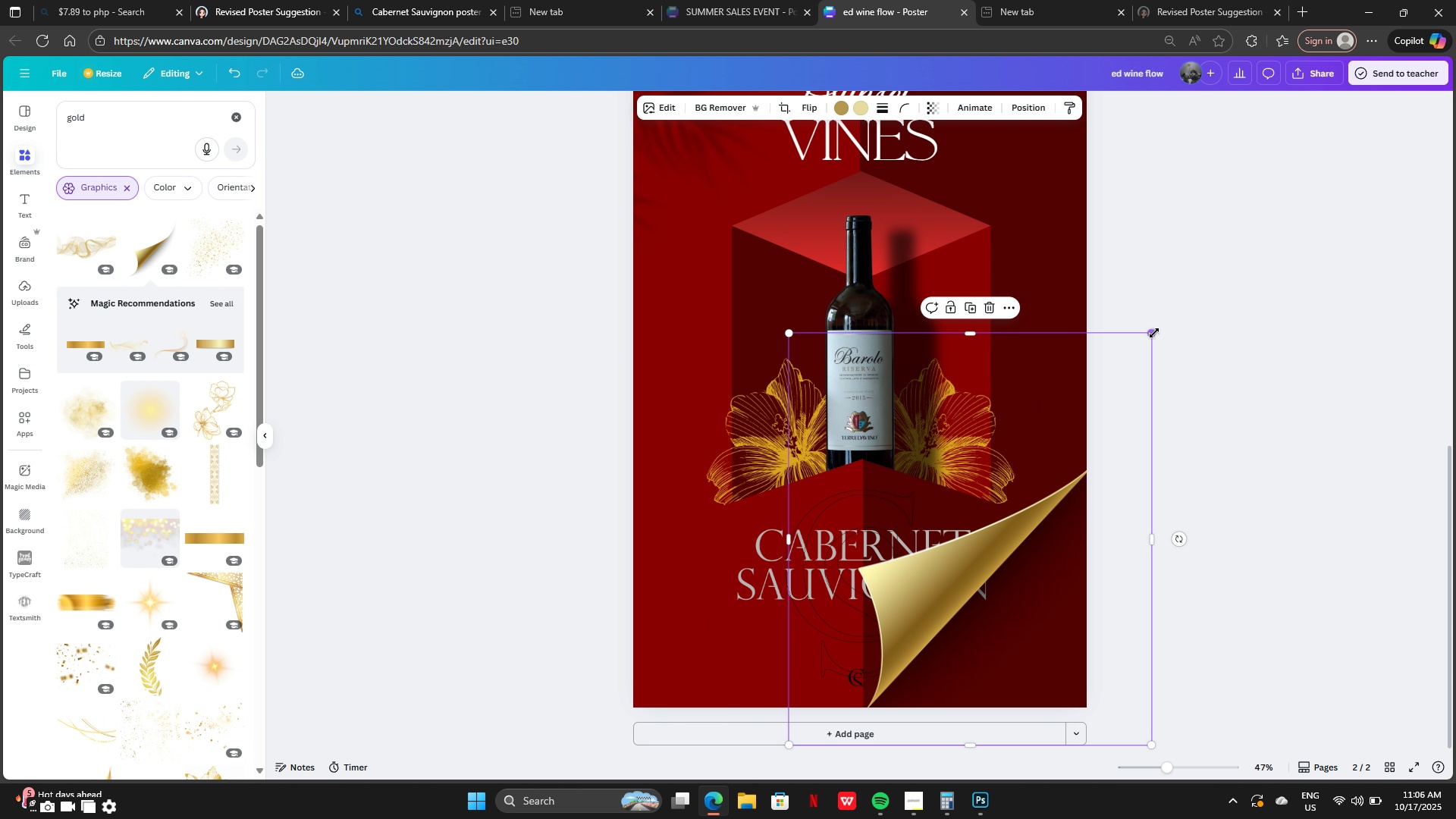 
left_click_drag(start_coordinate=[1154, 333], to_coordinate=[880, 536])
 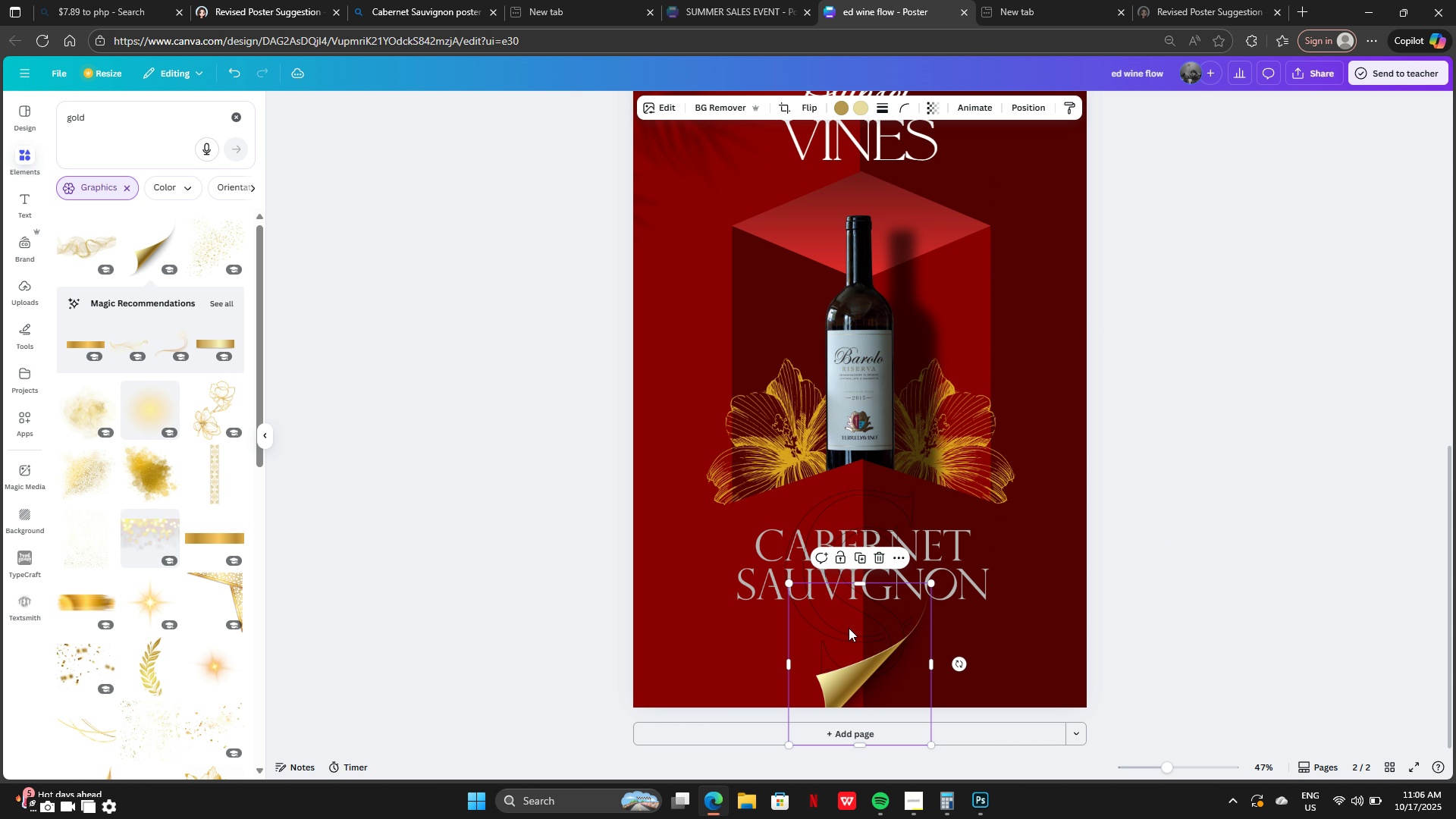 
left_click_drag(start_coordinate=[849, 629], to_coordinate=[1008, 609])
 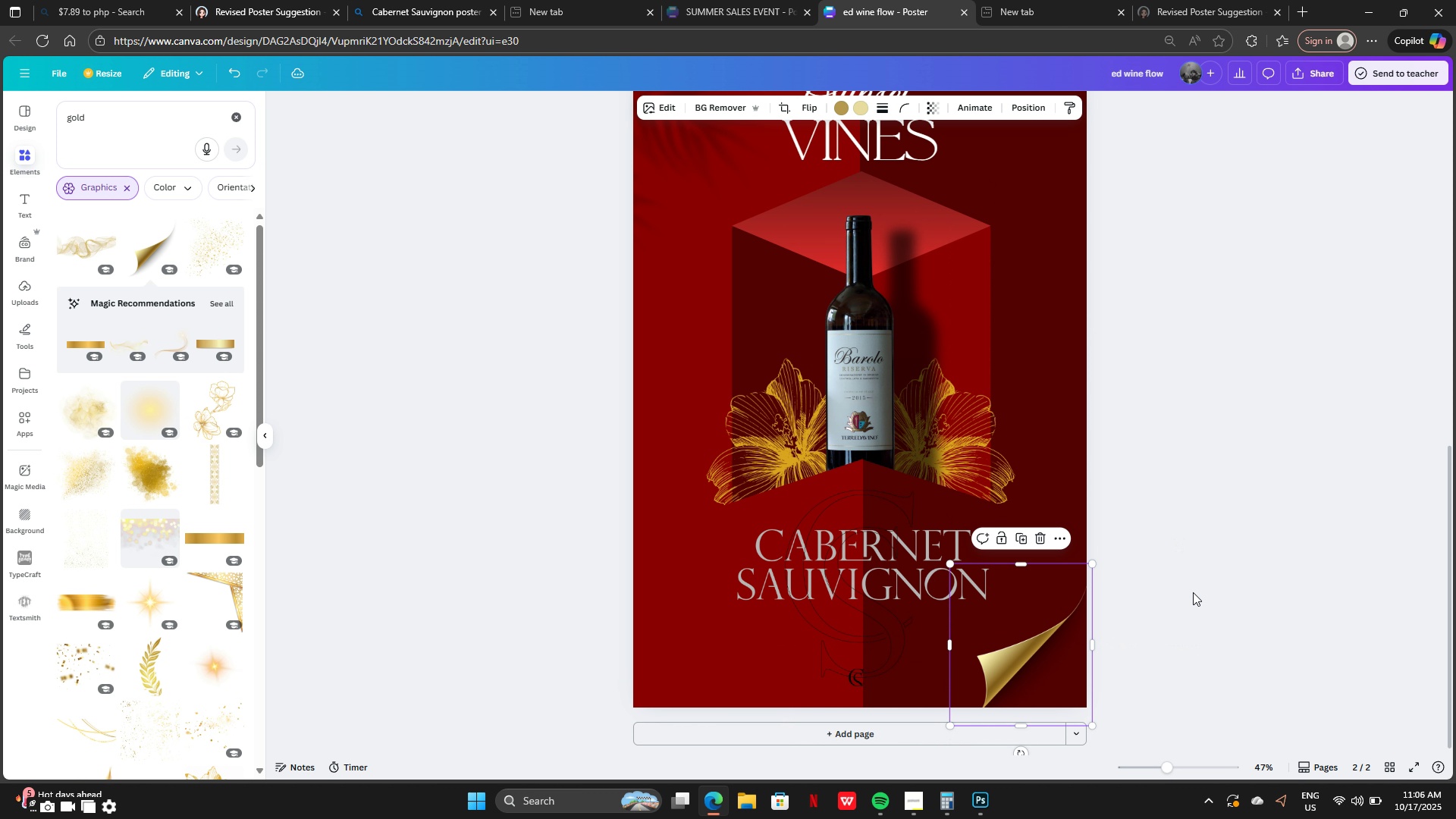 
left_click([1193, 592])
 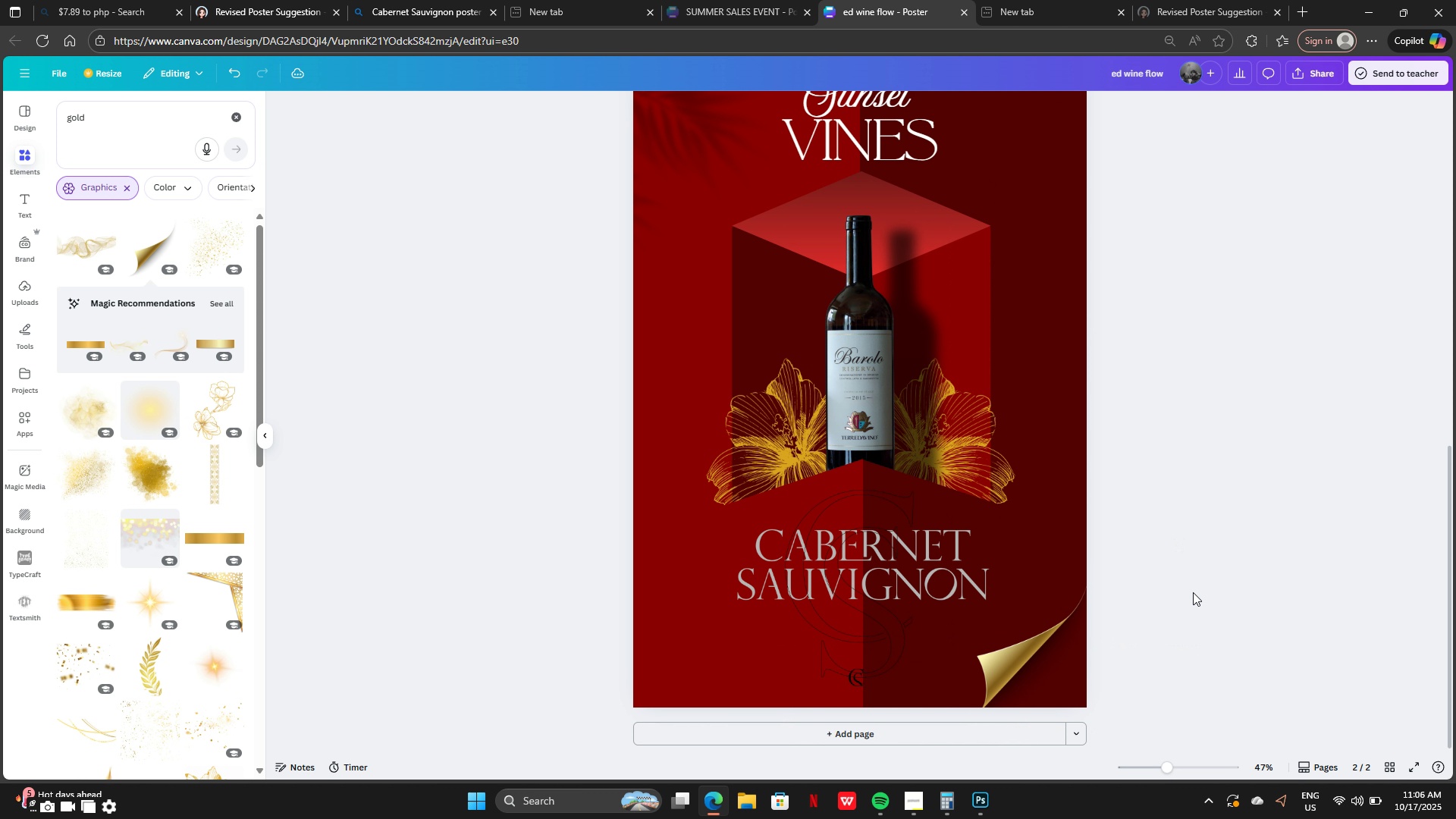 
scroll: coordinate [1193, 592], scroll_direction: down, amount: 1.0
 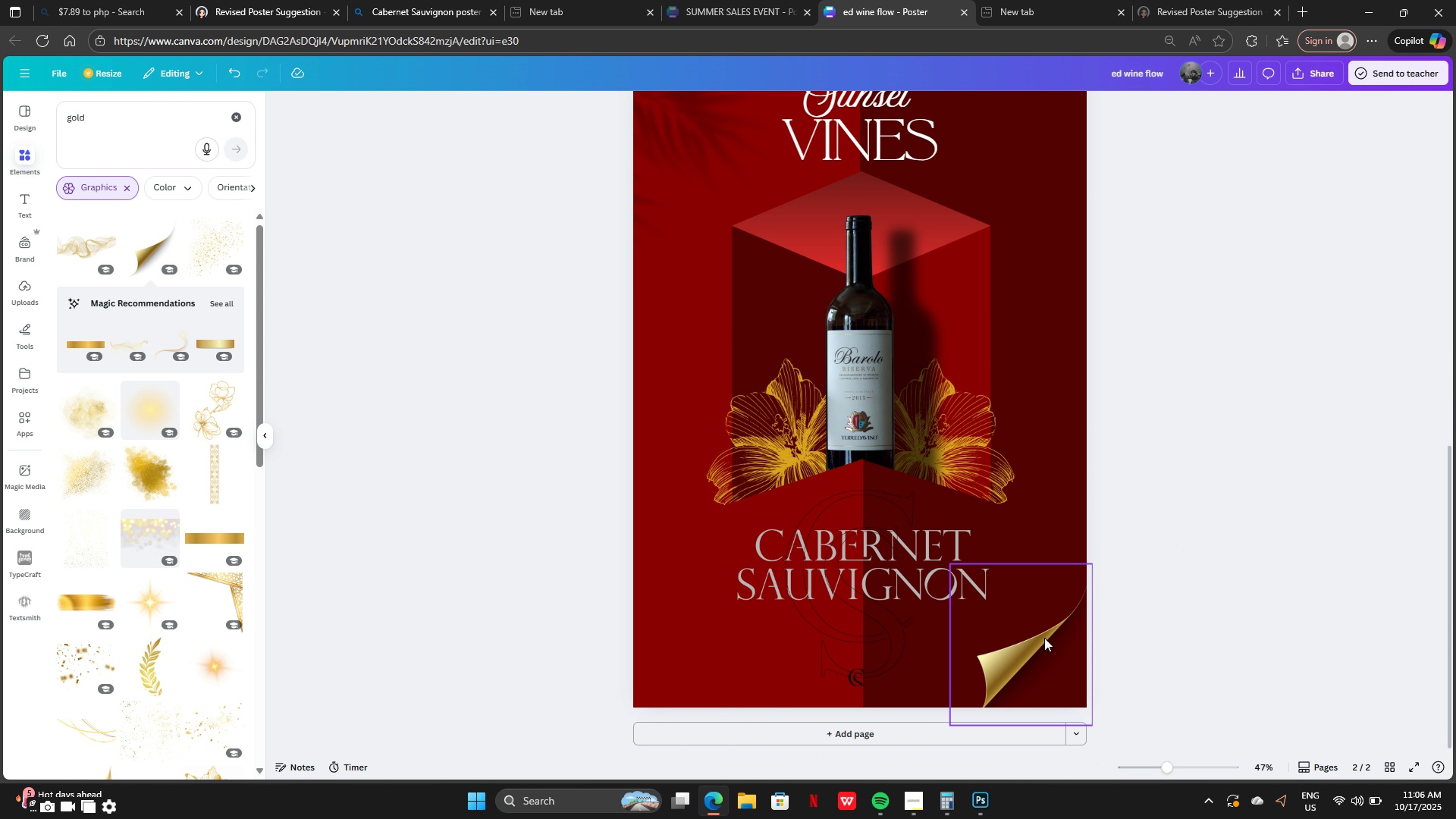 
left_click_drag(start_coordinate=[1044, 638], to_coordinate=[1043, 623])
 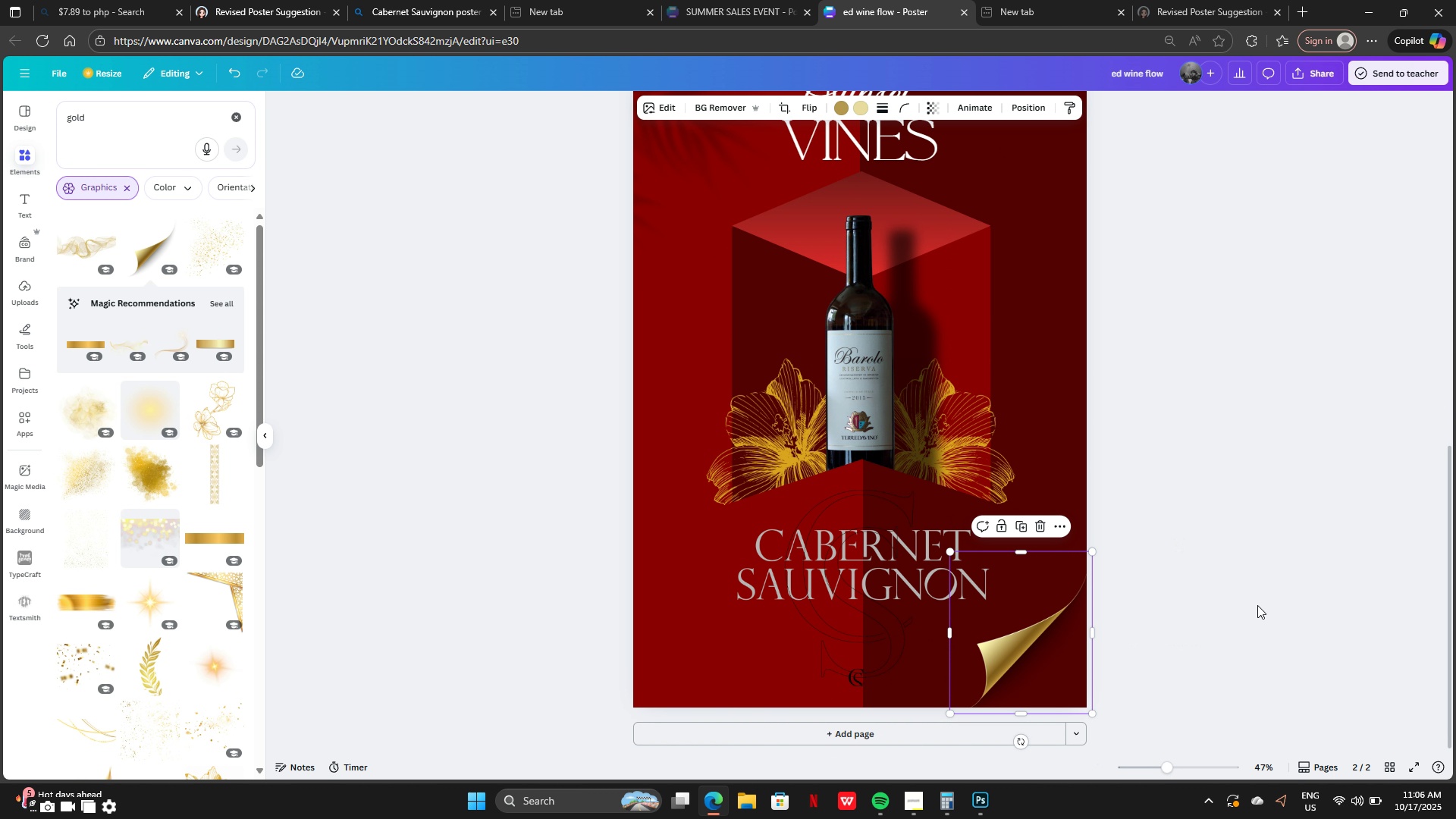 
left_click([1257, 605])
 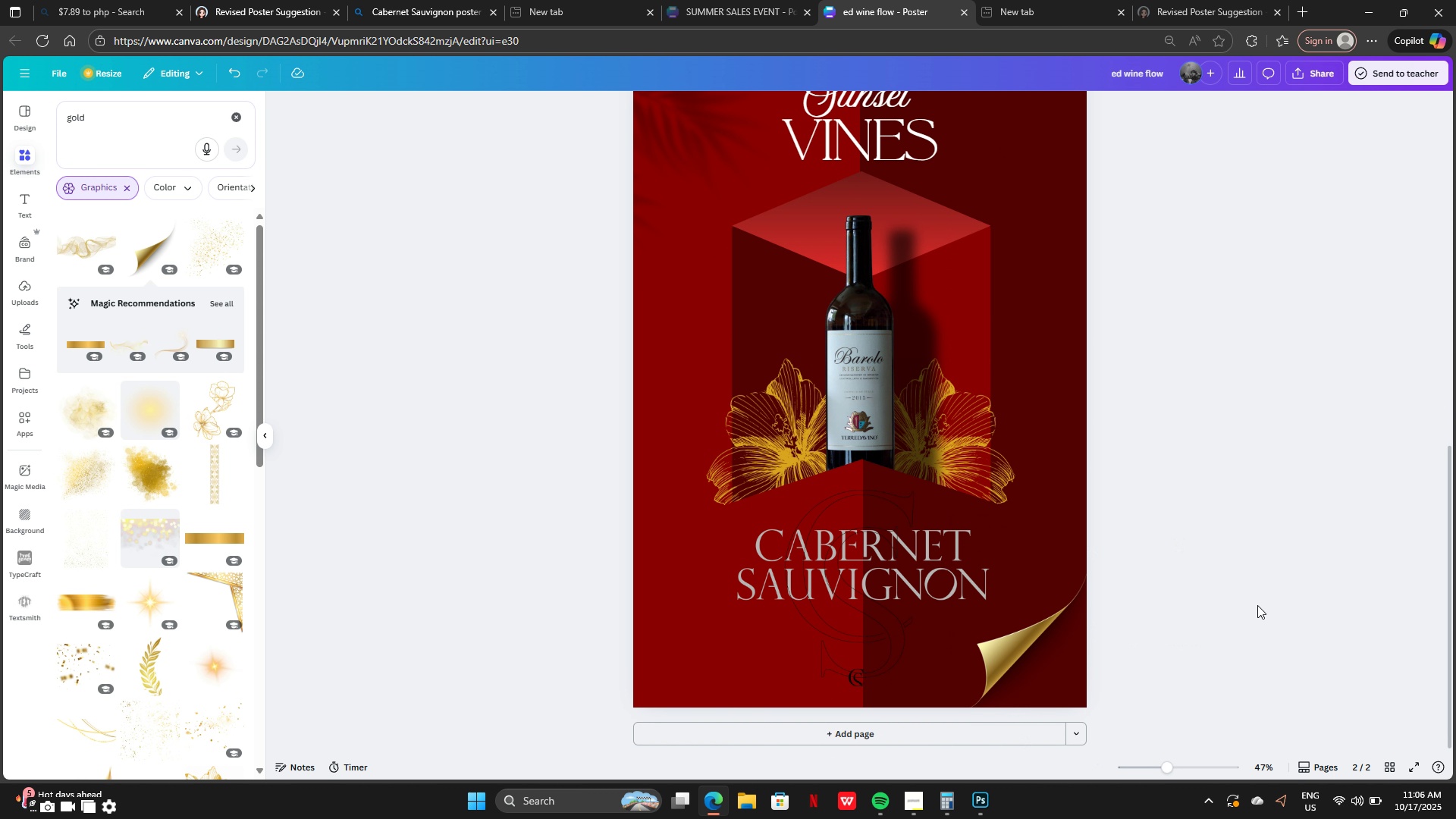 
scroll: coordinate [1257, 605], scroll_direction: none, amount: 0.0
 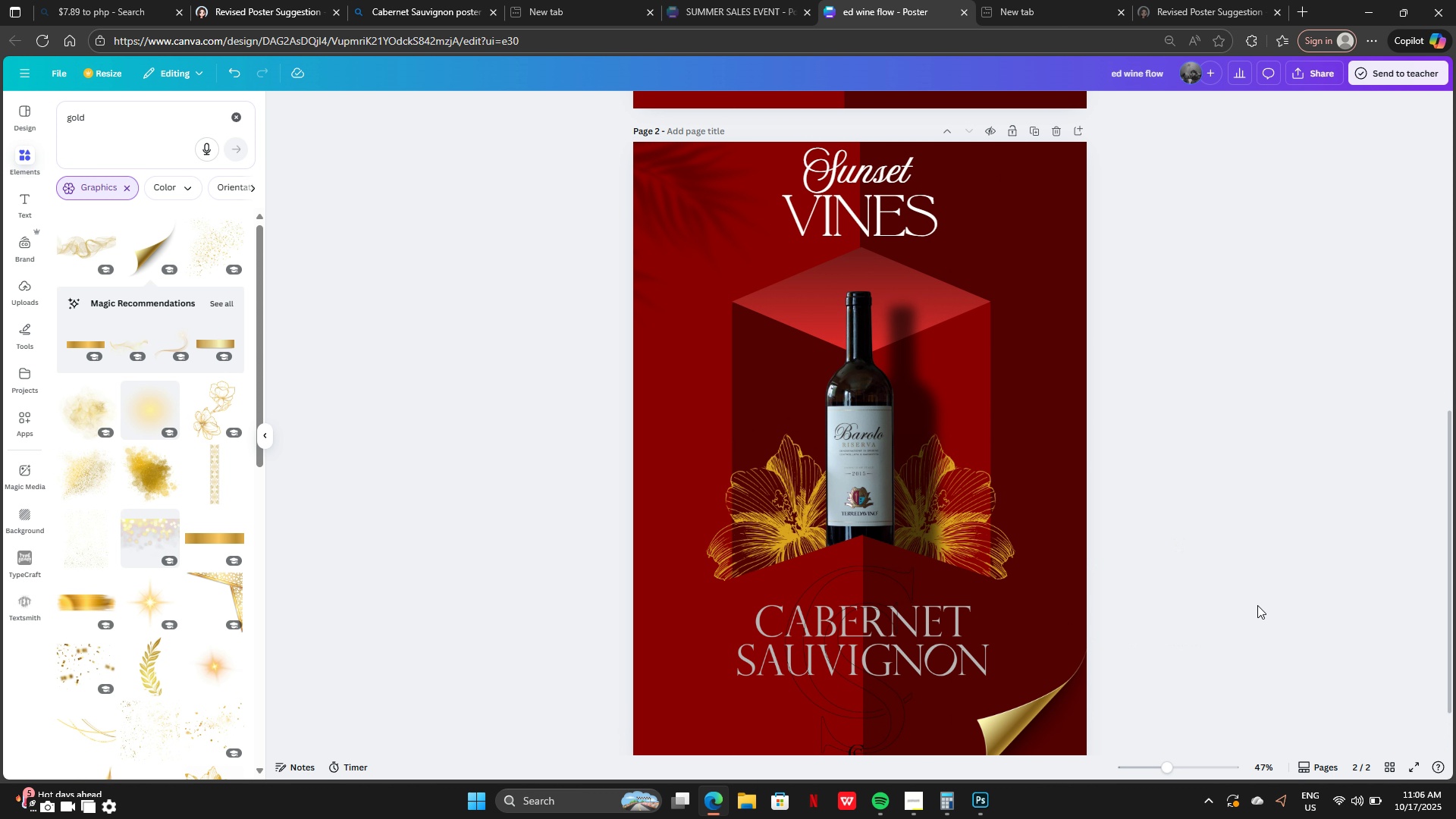 
scroll: coordinate [1257, 605], scroll_direction: down, amount: 2.0
 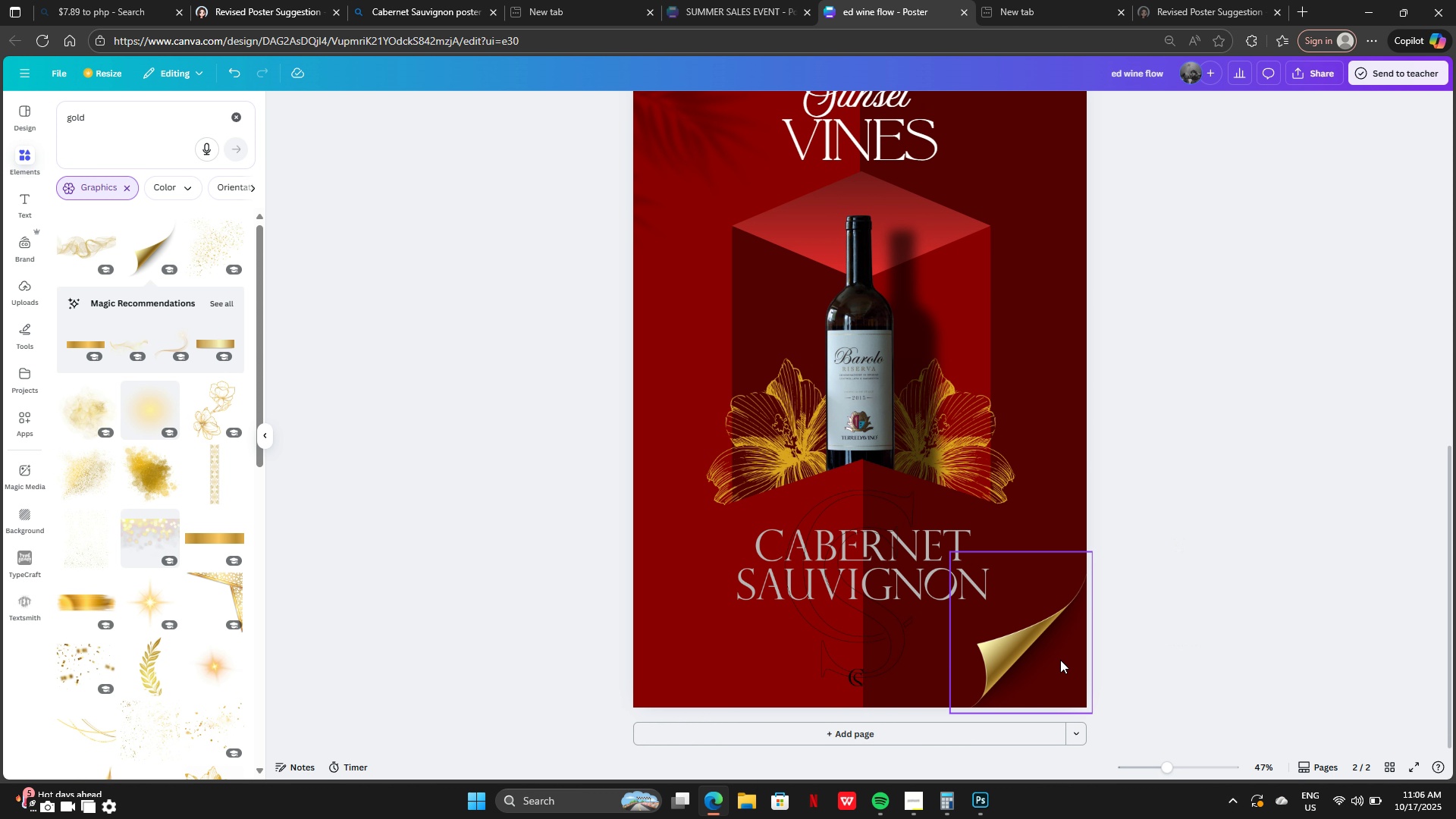 
left_click([1060, 660])
 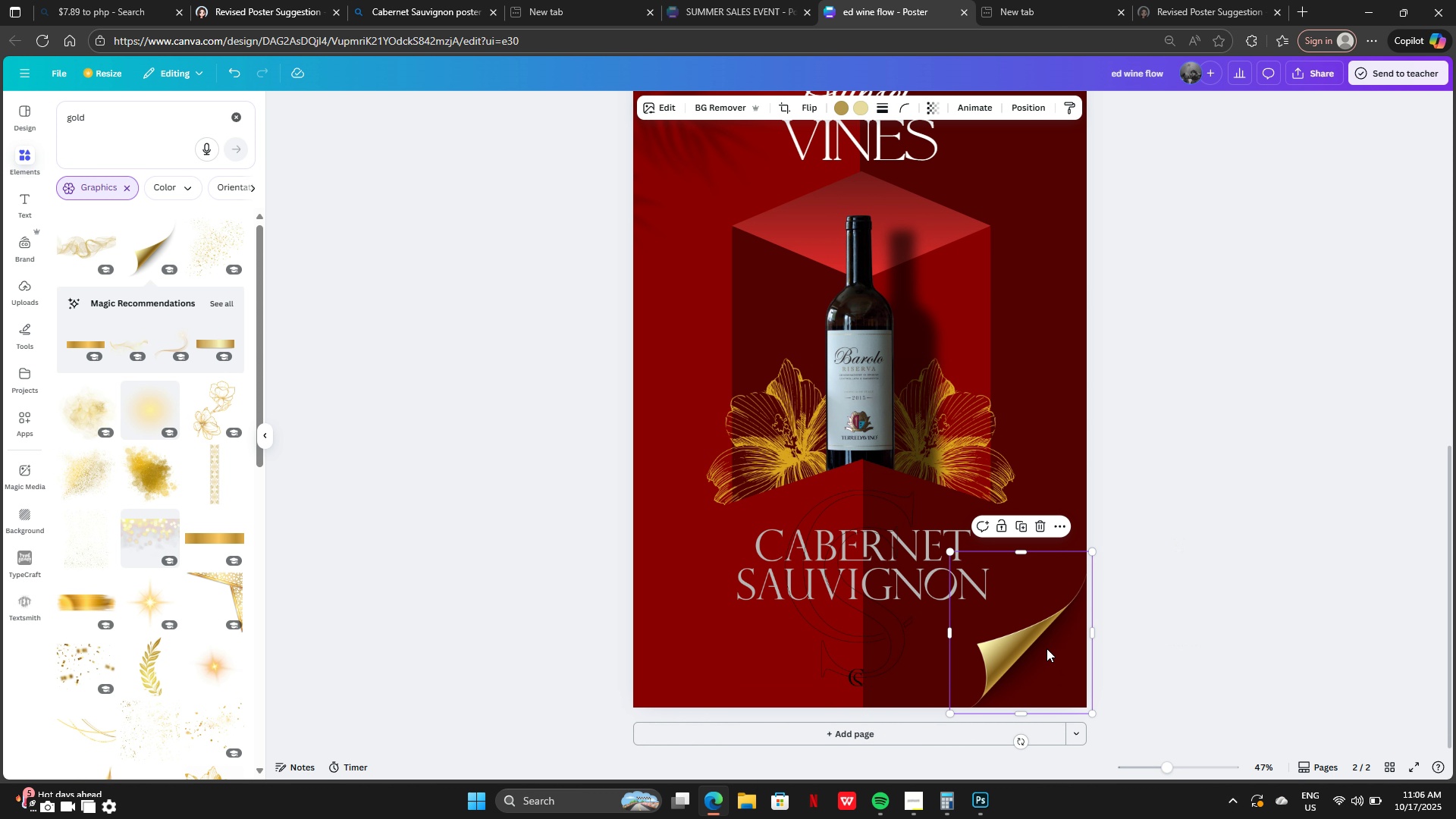 
left_click([999, 643])
 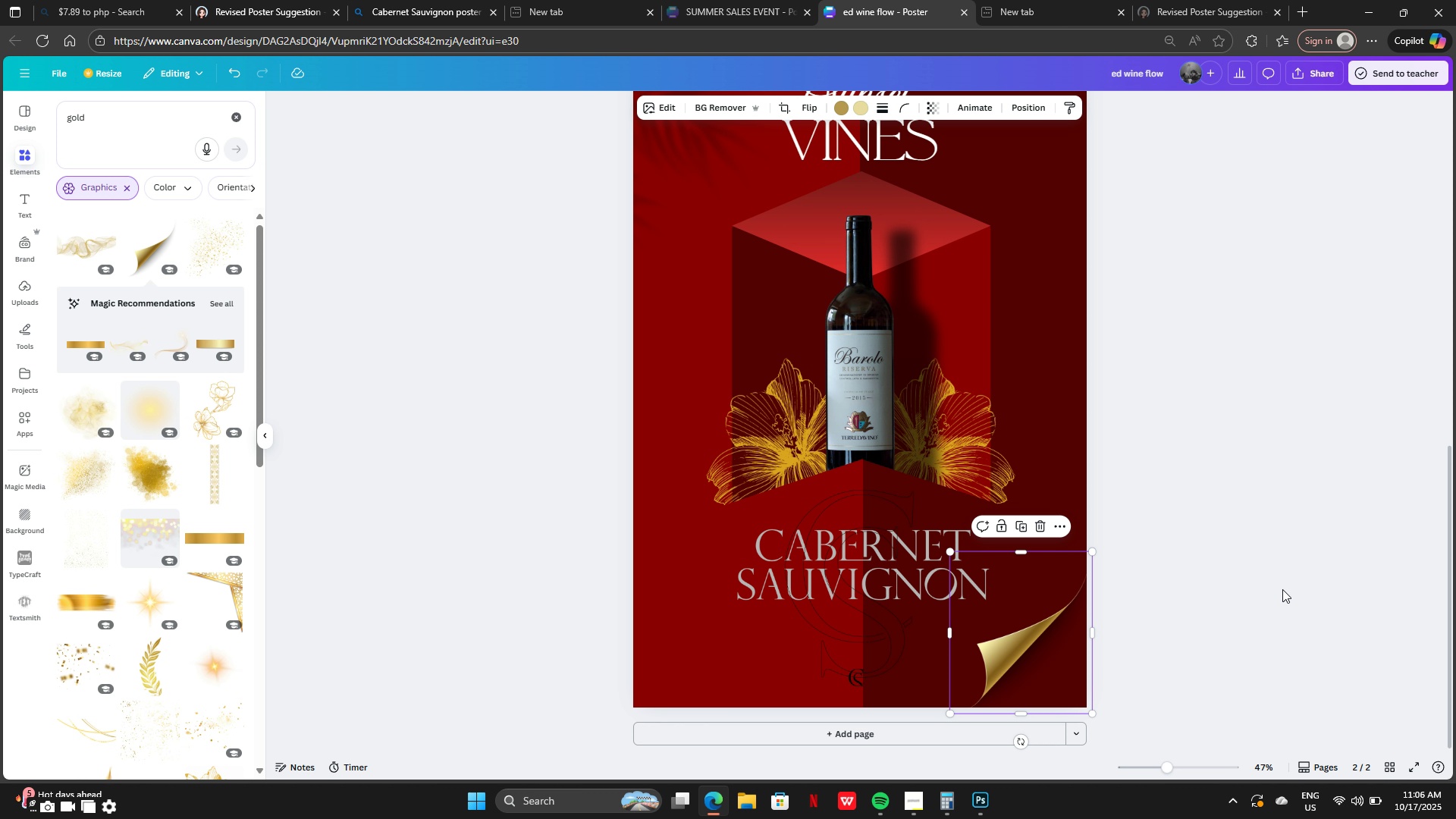 
scroll: coordinate [1284, 588], scroll_direction: down, amount: 2.0
 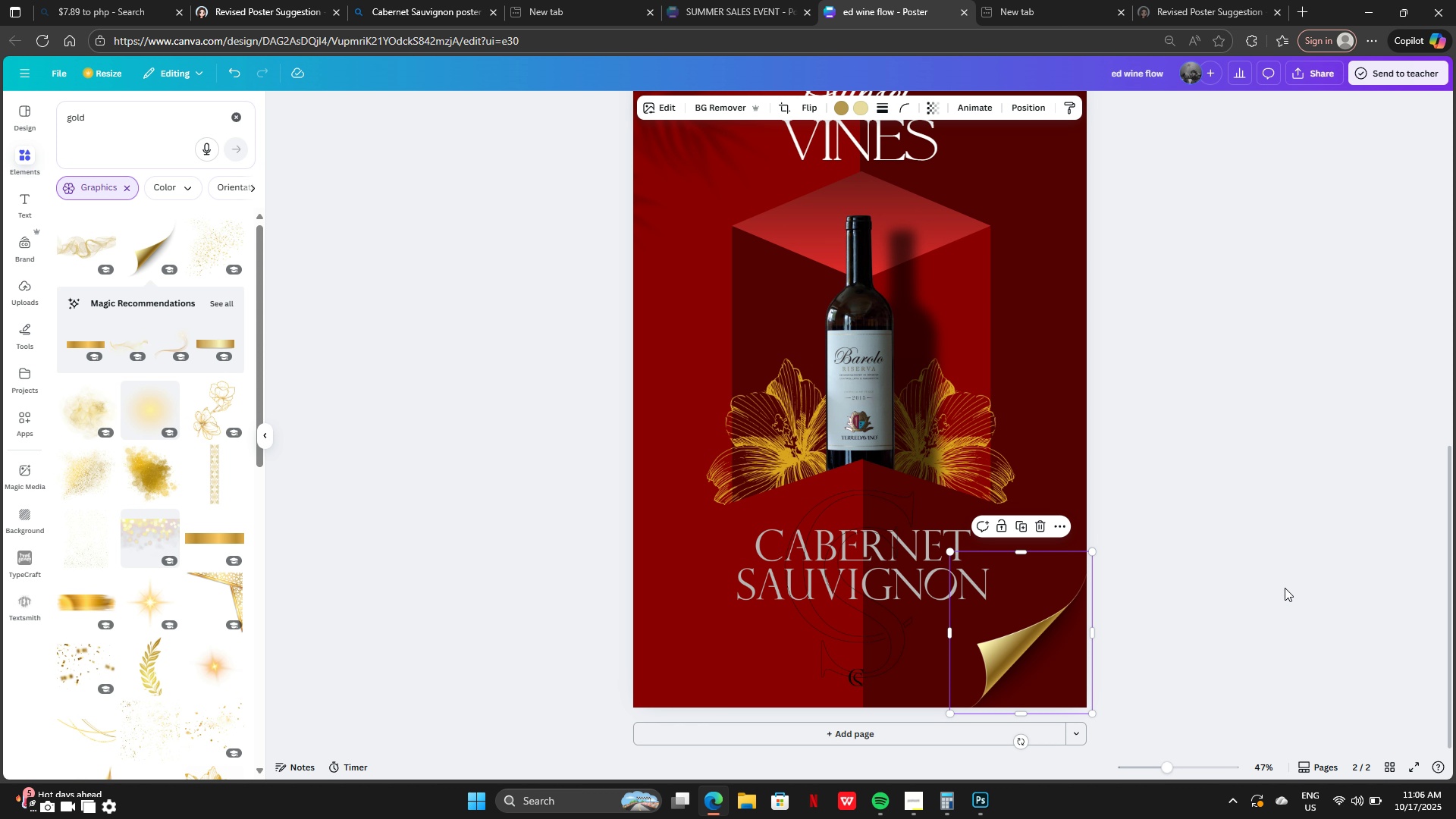 
left_click([1285, 588])
 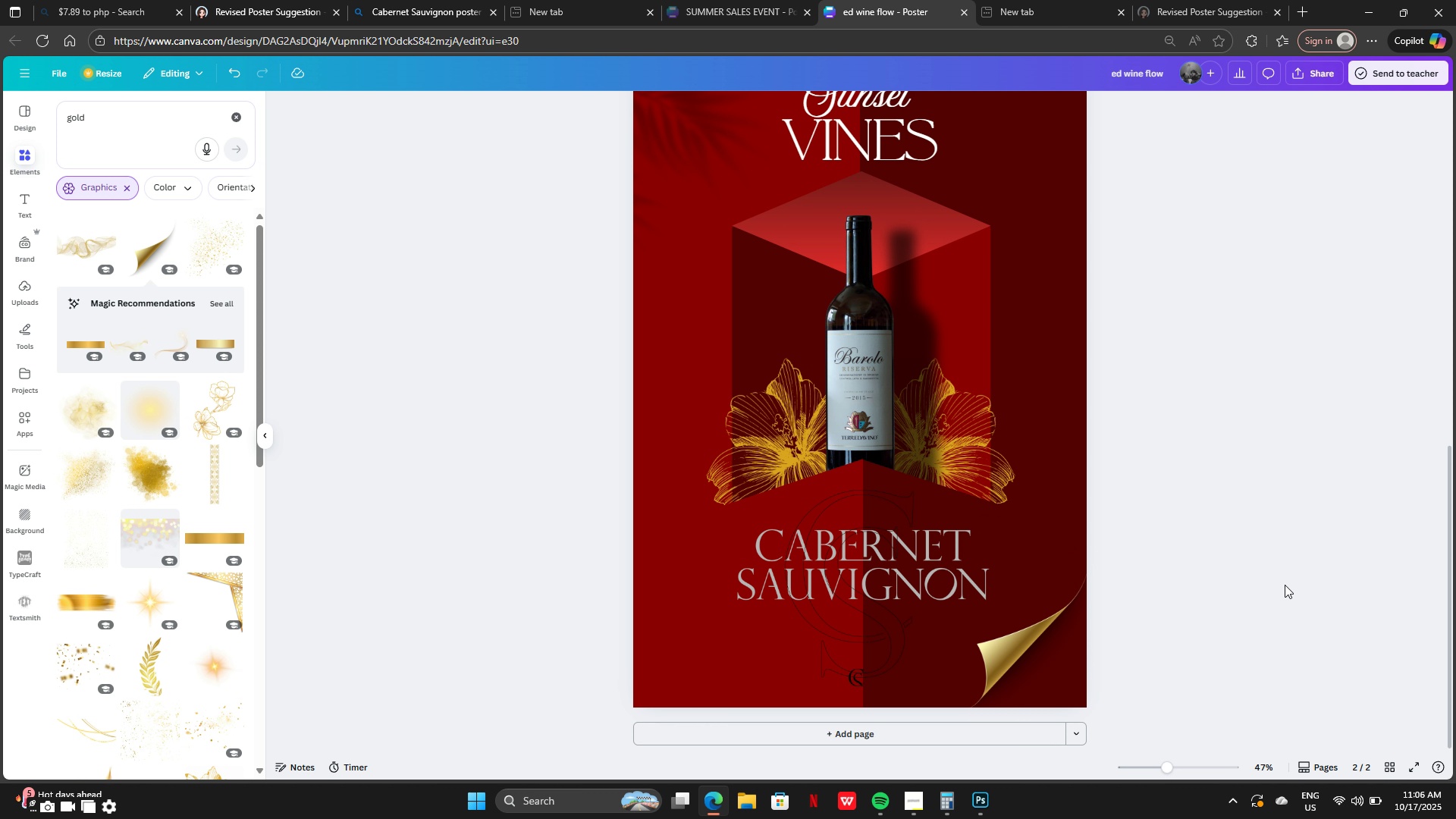 
scroll: coordinate [1285, 581], scroll_direction: down, amount: 1.0
 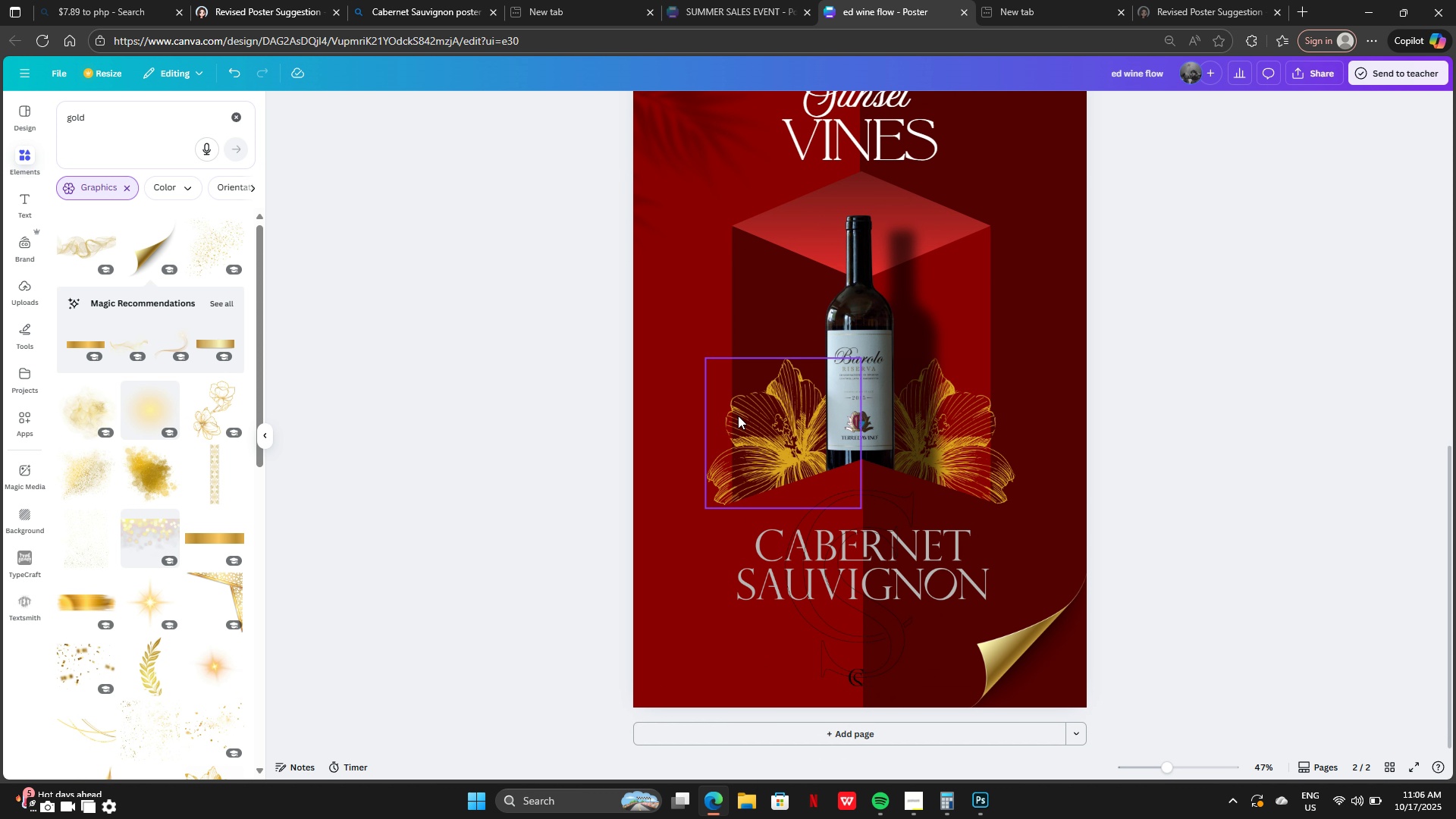 
left_click_drag(start_coordinate=[768, 426], to_coordinate=[788, 424])
 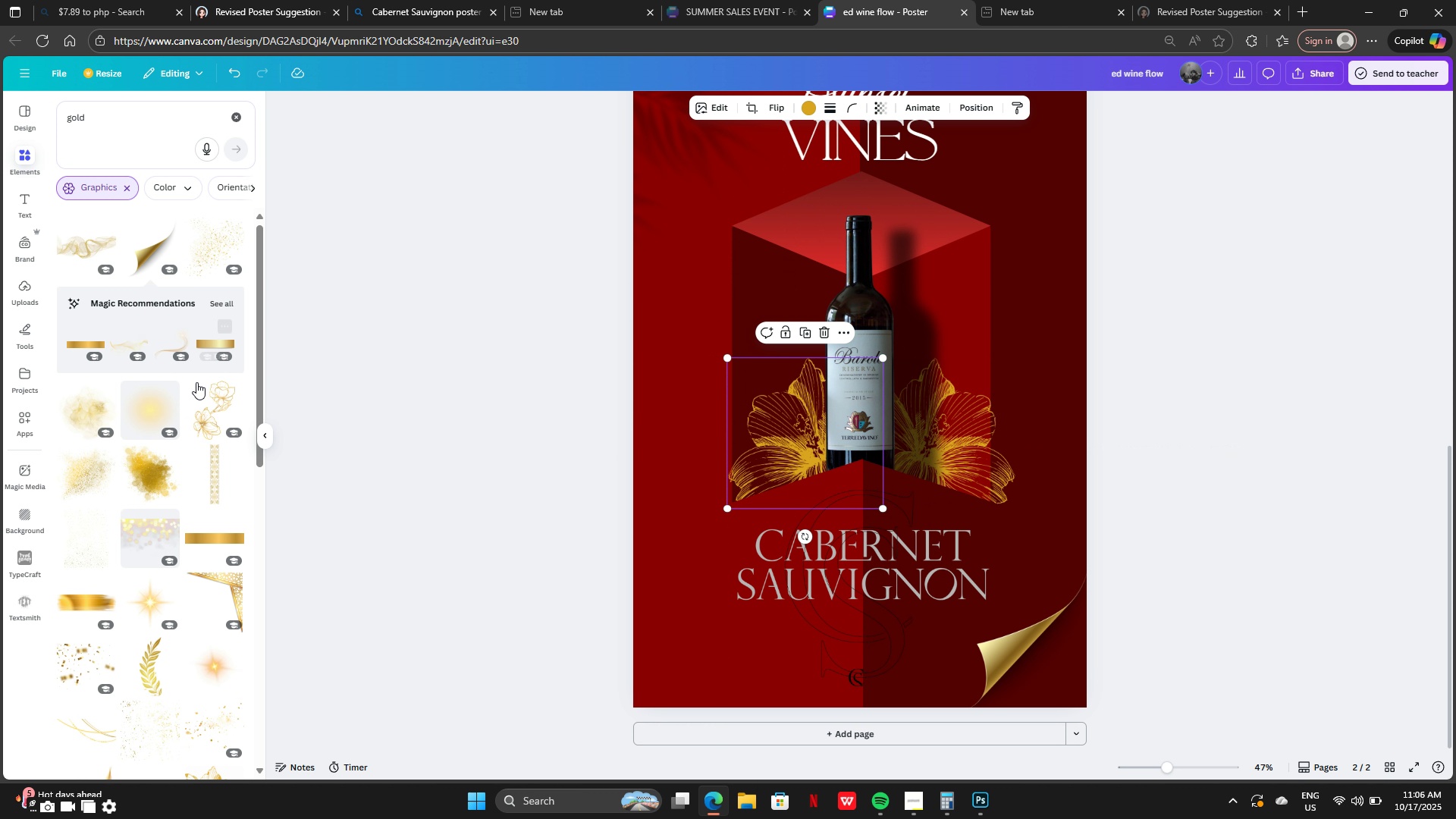 
scroll: coordinate [137, 612], scroll_direction: down, amount: 11.0
 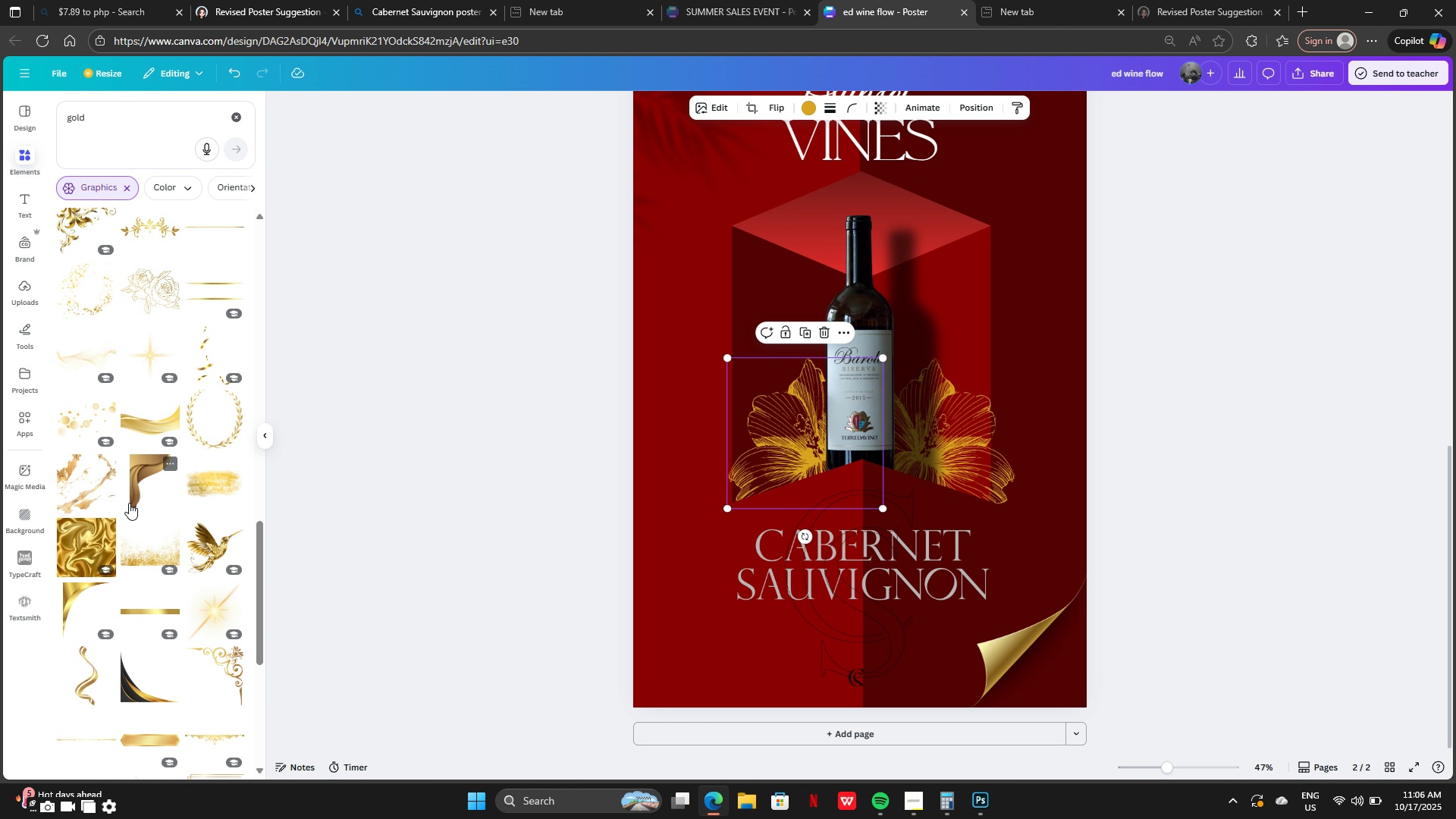 
scroll: coordinate [83, 457], scroll_direction: up, amount: 2.0
 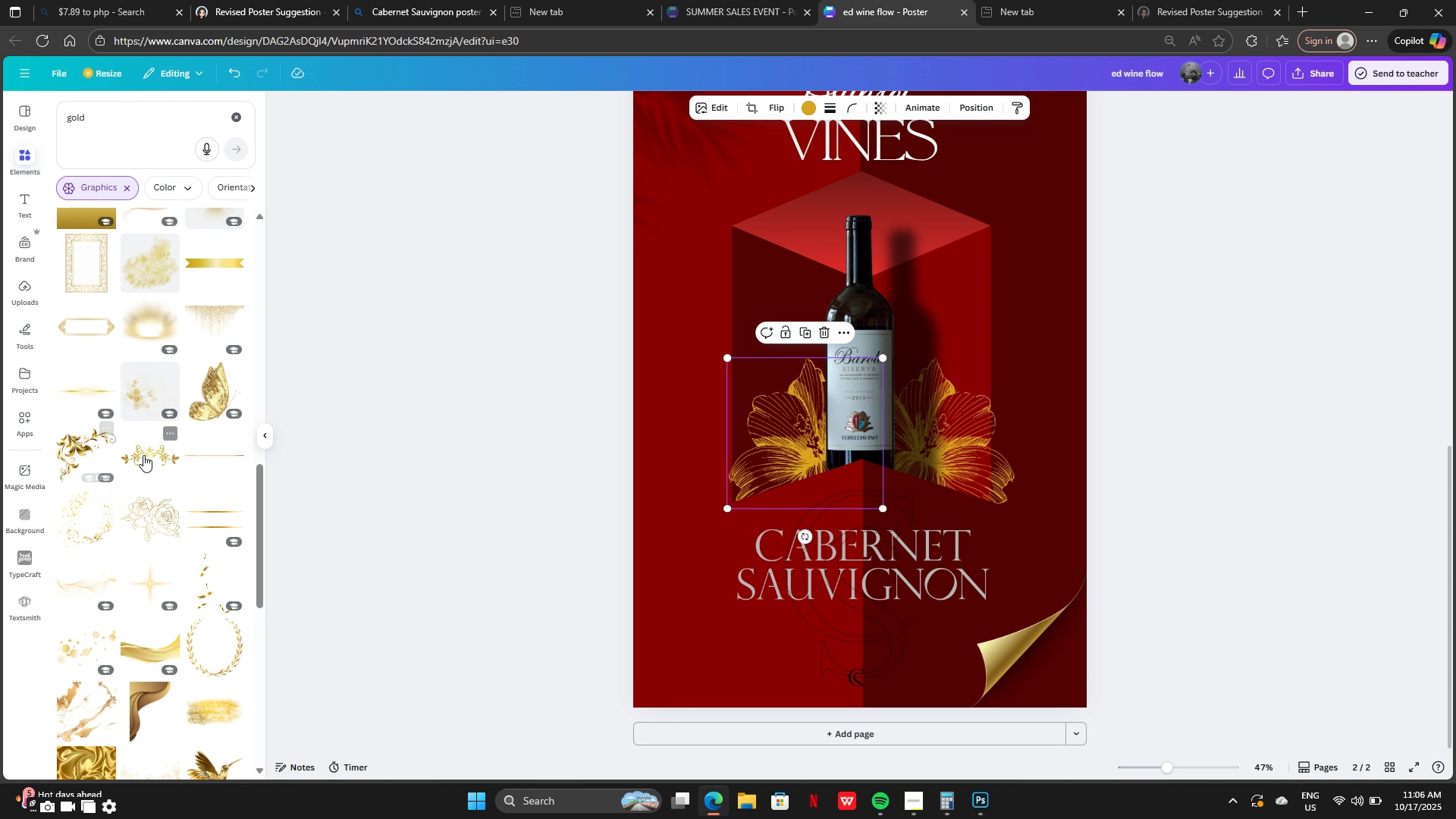 
left_click([144, 455])
 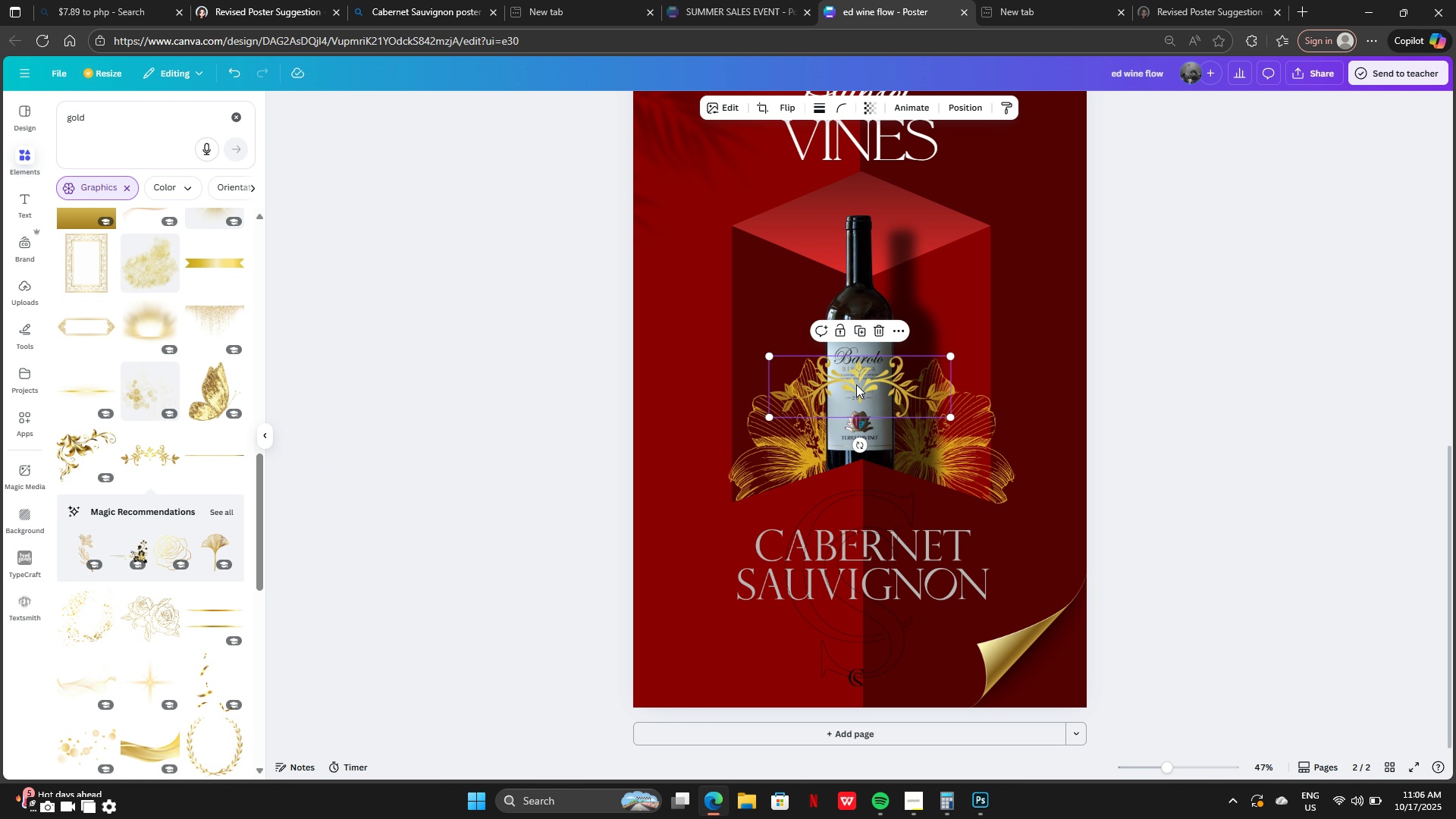 
left_click_drag(start_coordinate=[856, 384], to_coordinate=[873, 237])
 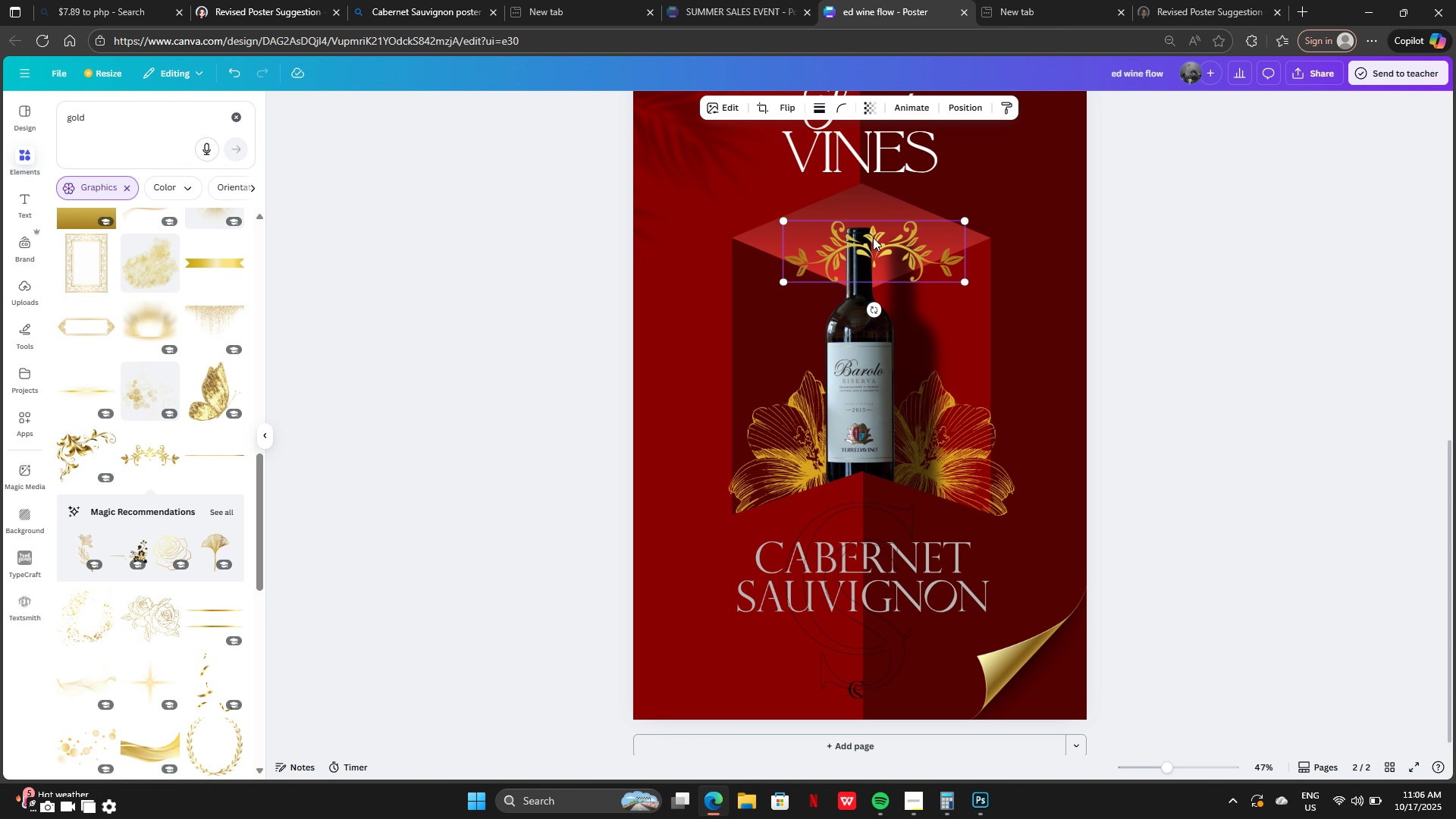 
scroll: coordinate [873, 237], scroll_direction: up, amount: 3.0
 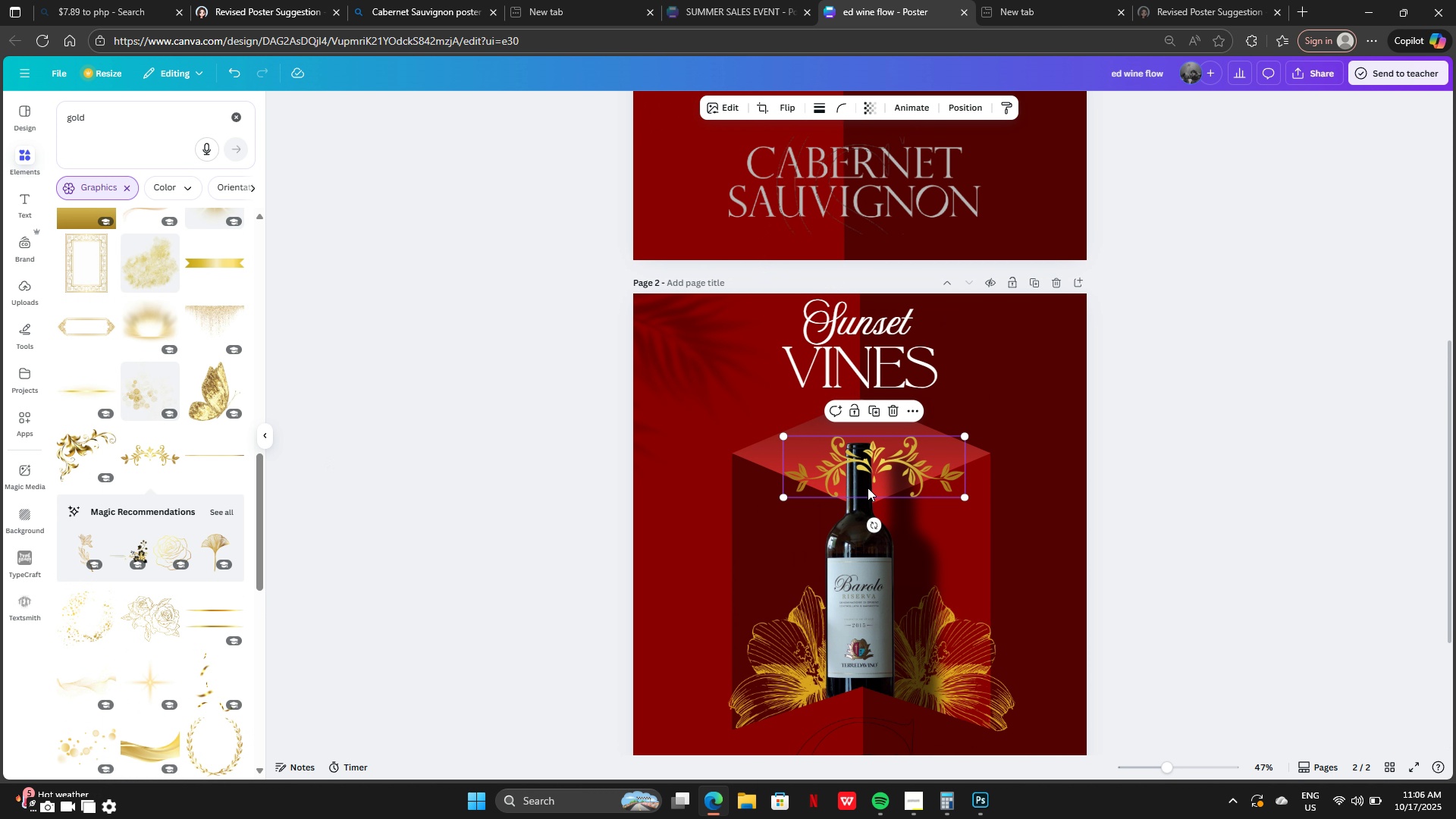 
left_click_drag(start_coordinate=[869, 484], to_coordinate=[858, 546])
 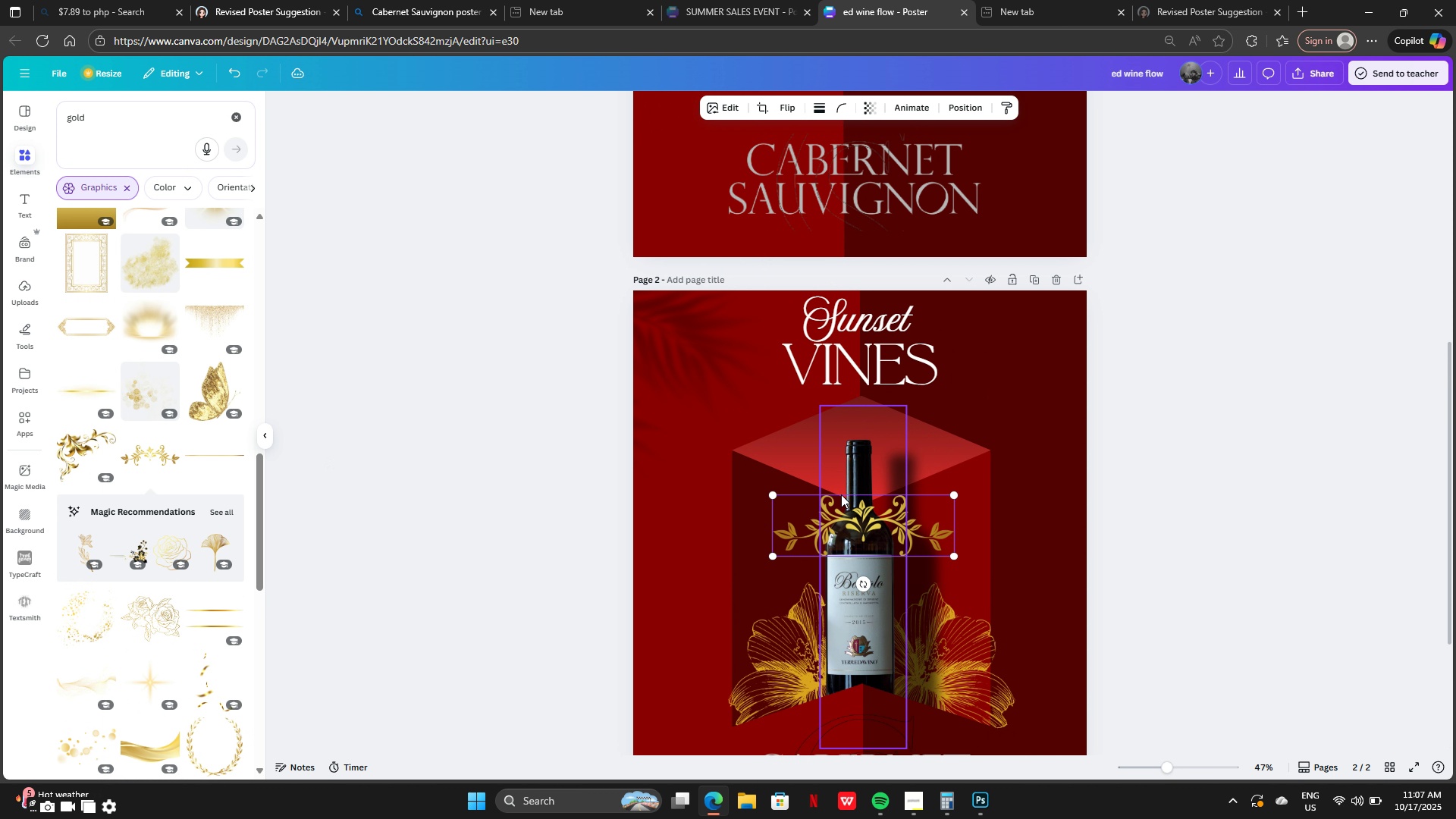 
scroll: coordinate [841, 494], scroll_direction: down, amount: 3.0
 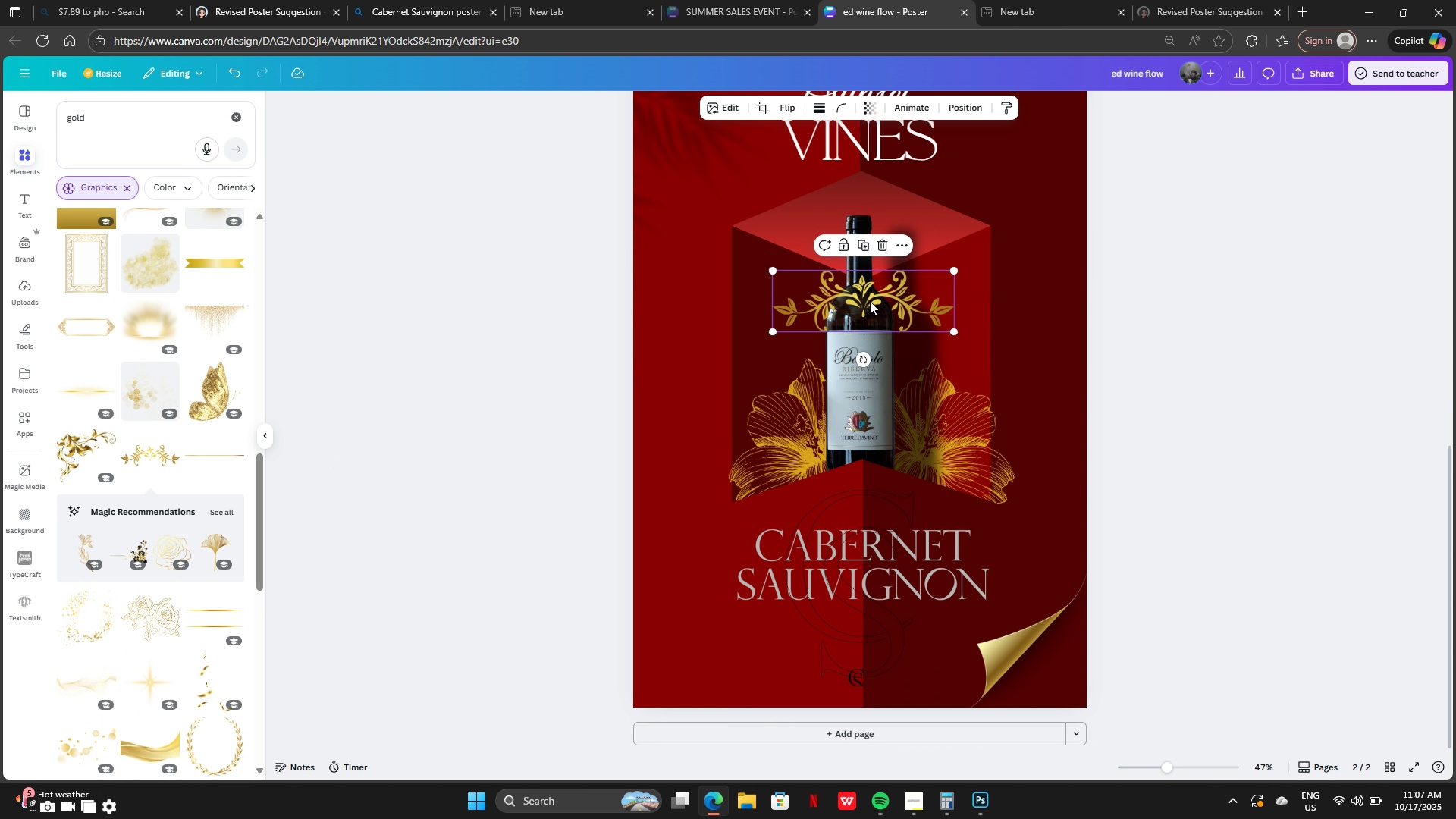 
left_click_drag(start_coordinate=[870, 301], to_coordinate=[861, 437])
 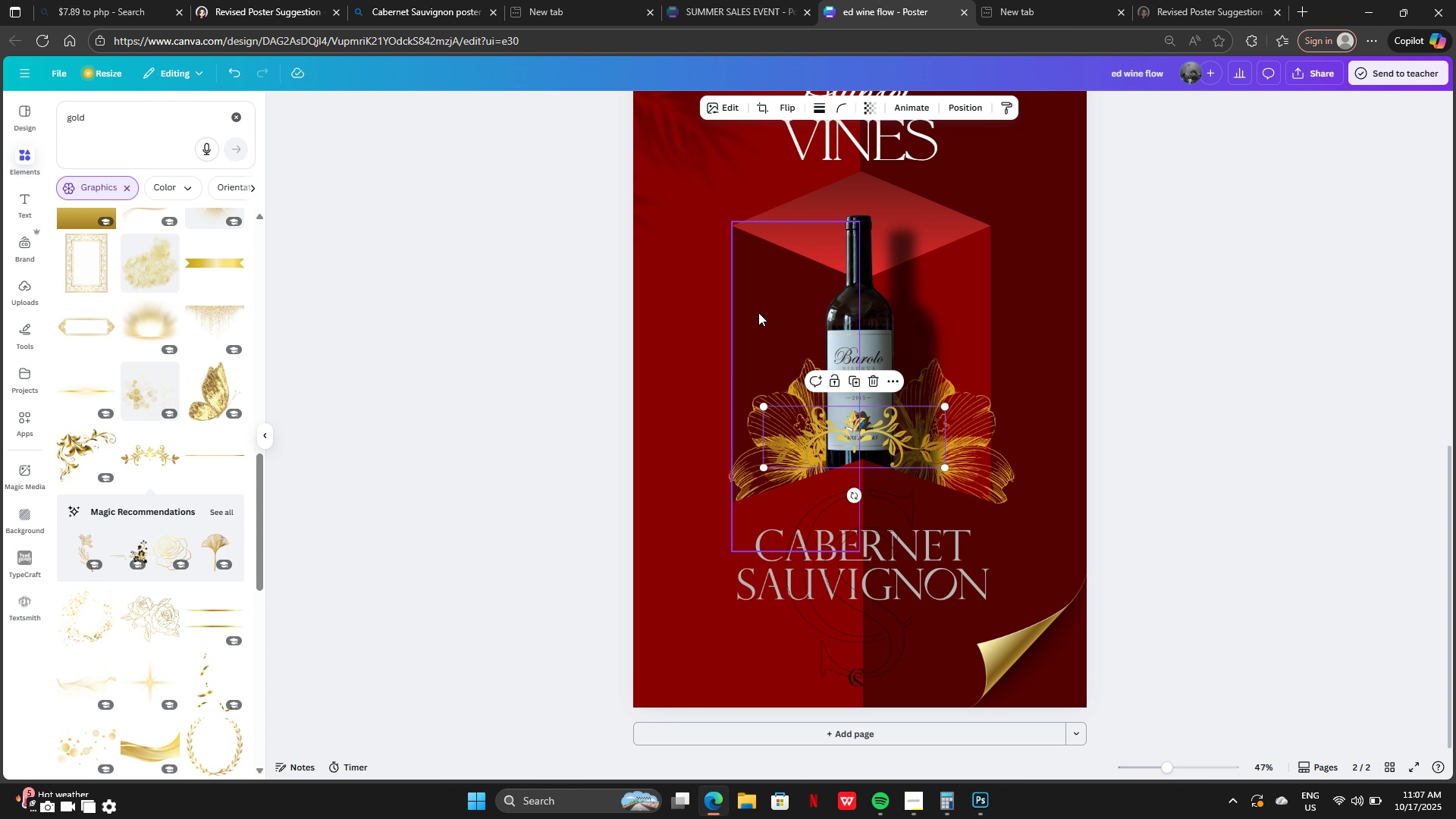 
left_click([661, 294])
 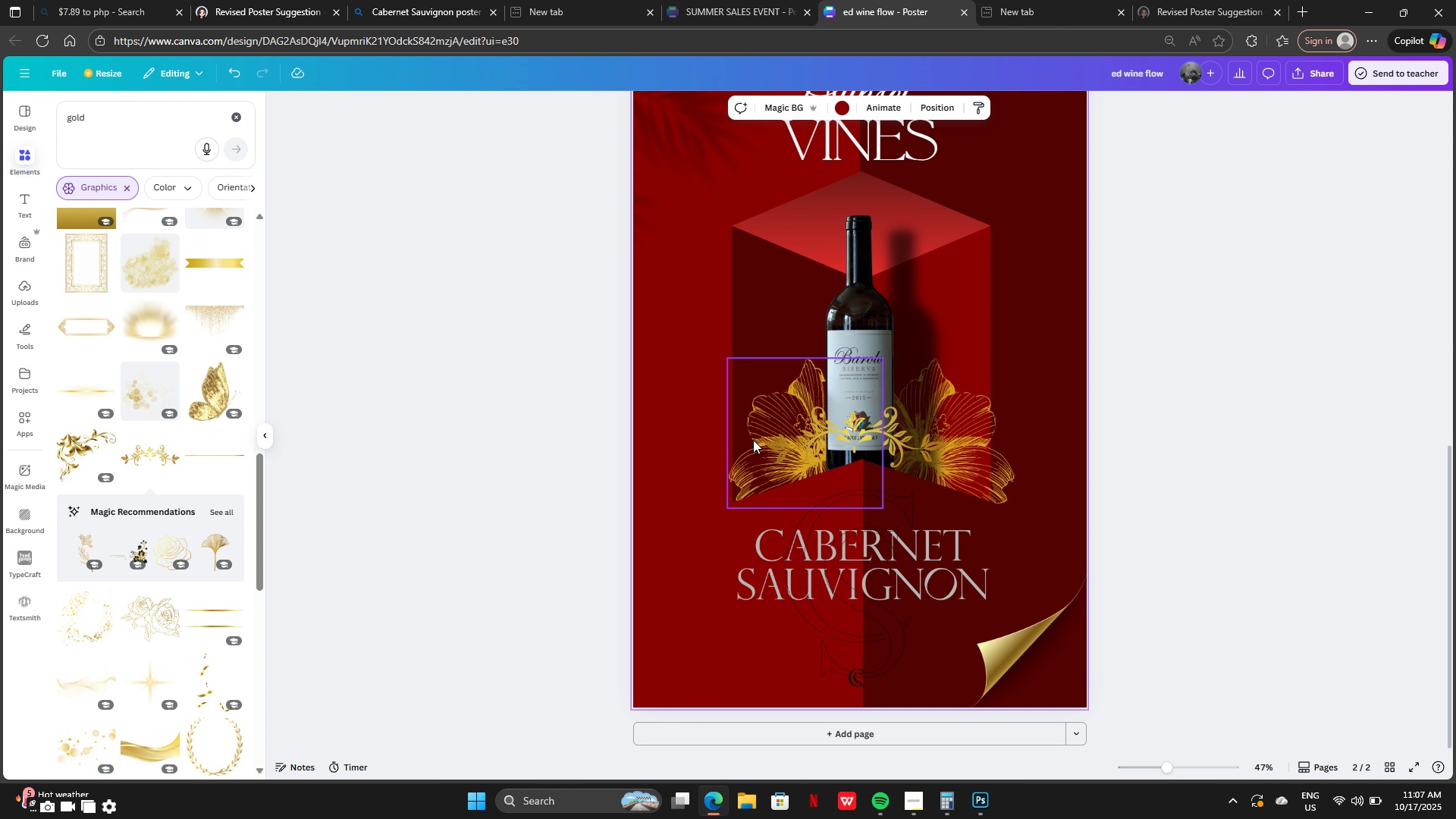 
left_click_drag(start_coordinate=[754, 441], to_coordinate=[569, 275])
 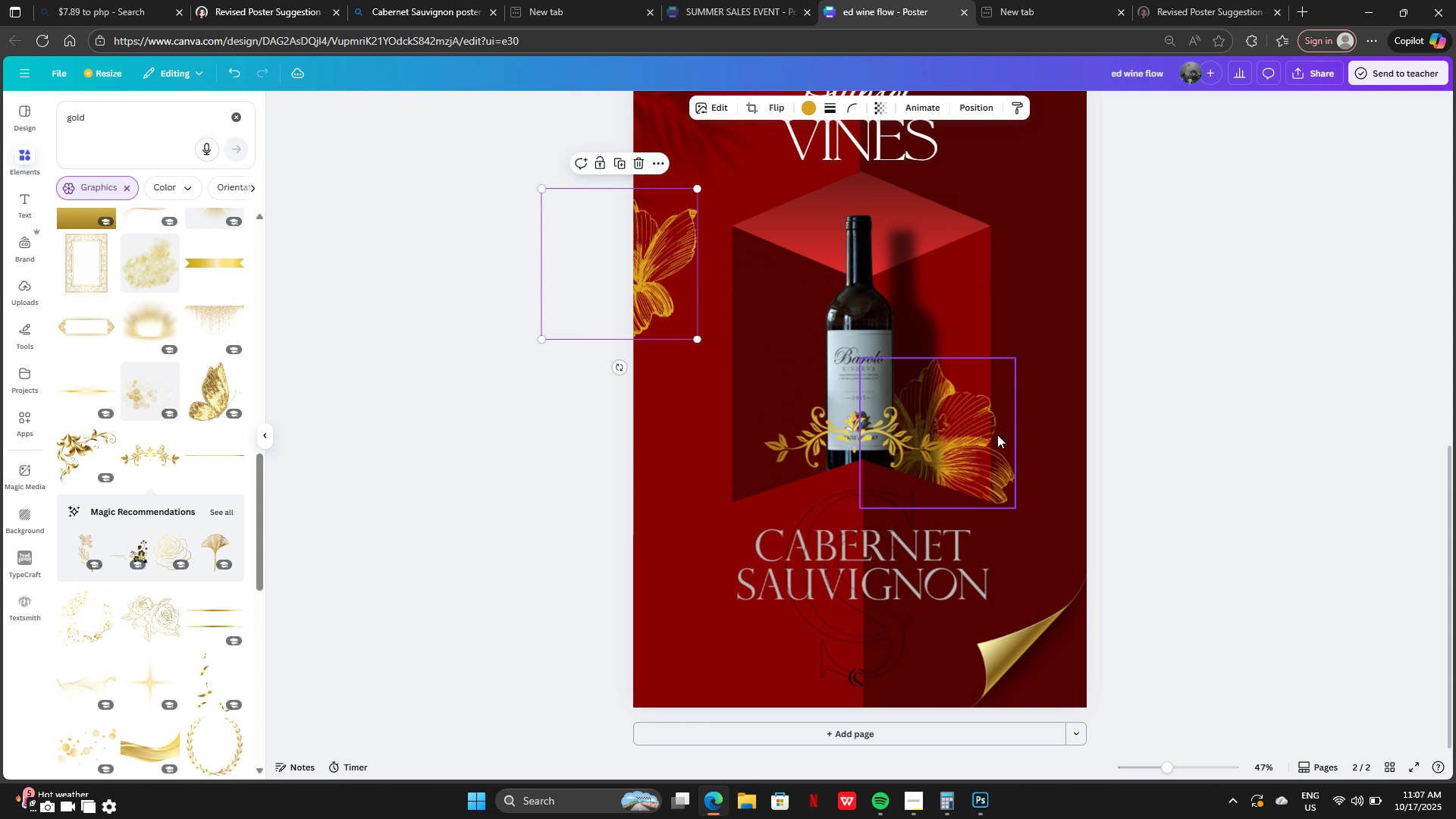 
left_click_drag(start_coordinate=[997, 435], to_coordinate=[1185, 317])
 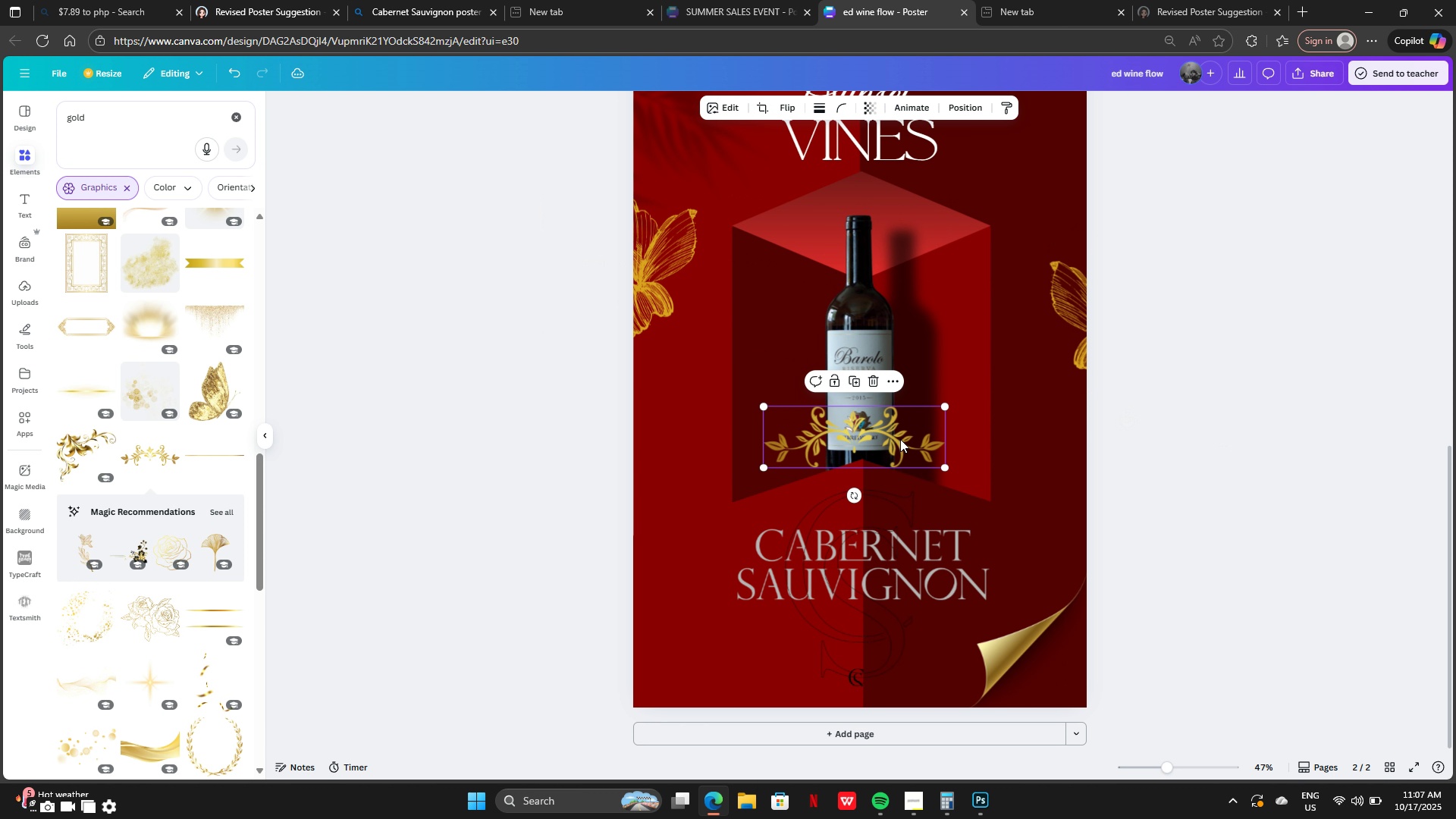 
left_click([900, 439])
 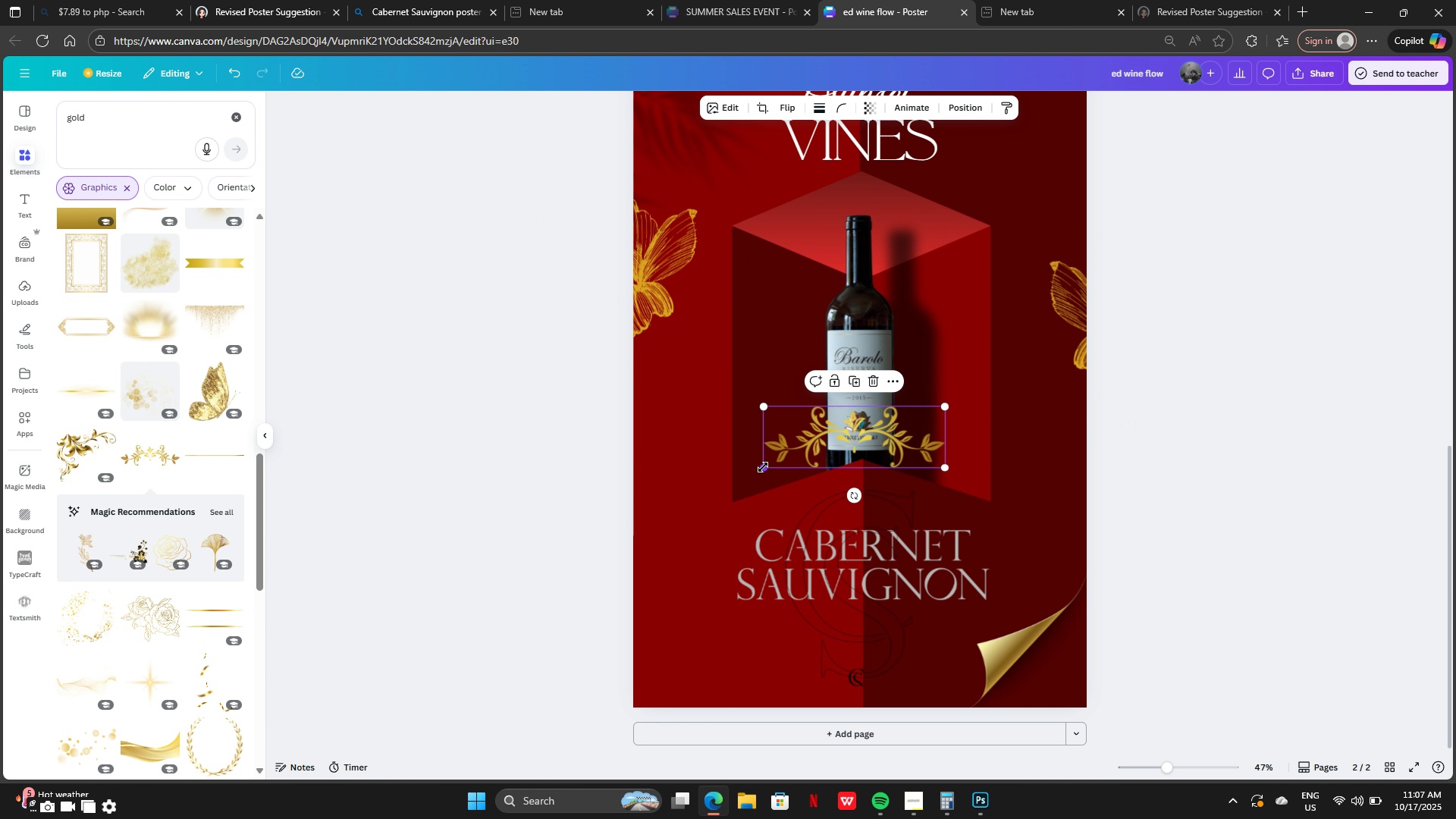 
left_click_drag(start_coordinate=[763, 467], to_coordinate=[603, 593])
 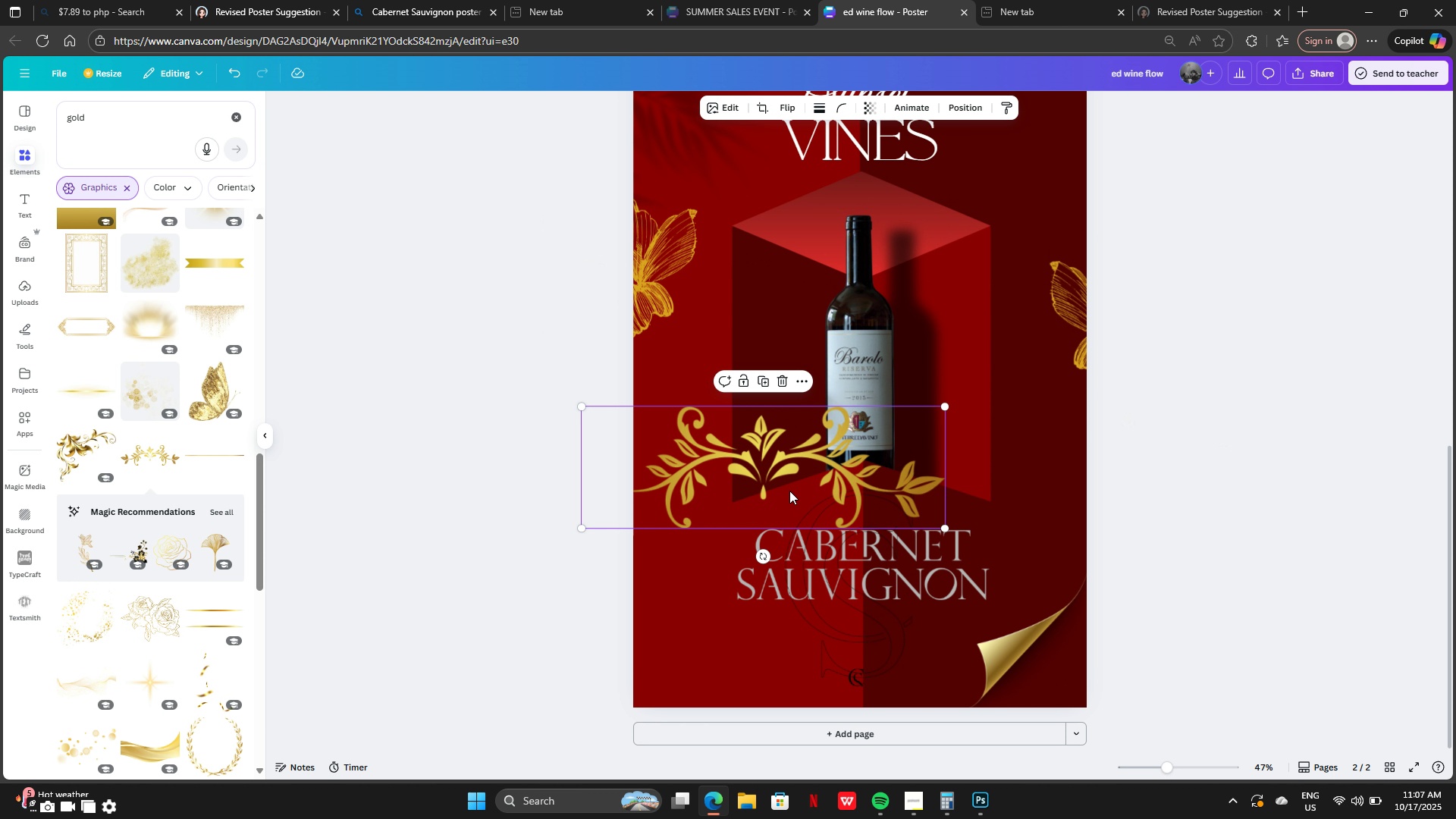 
left_click_drag(start_coordinate=[775, 494], to_coordinate=[876, 469])
 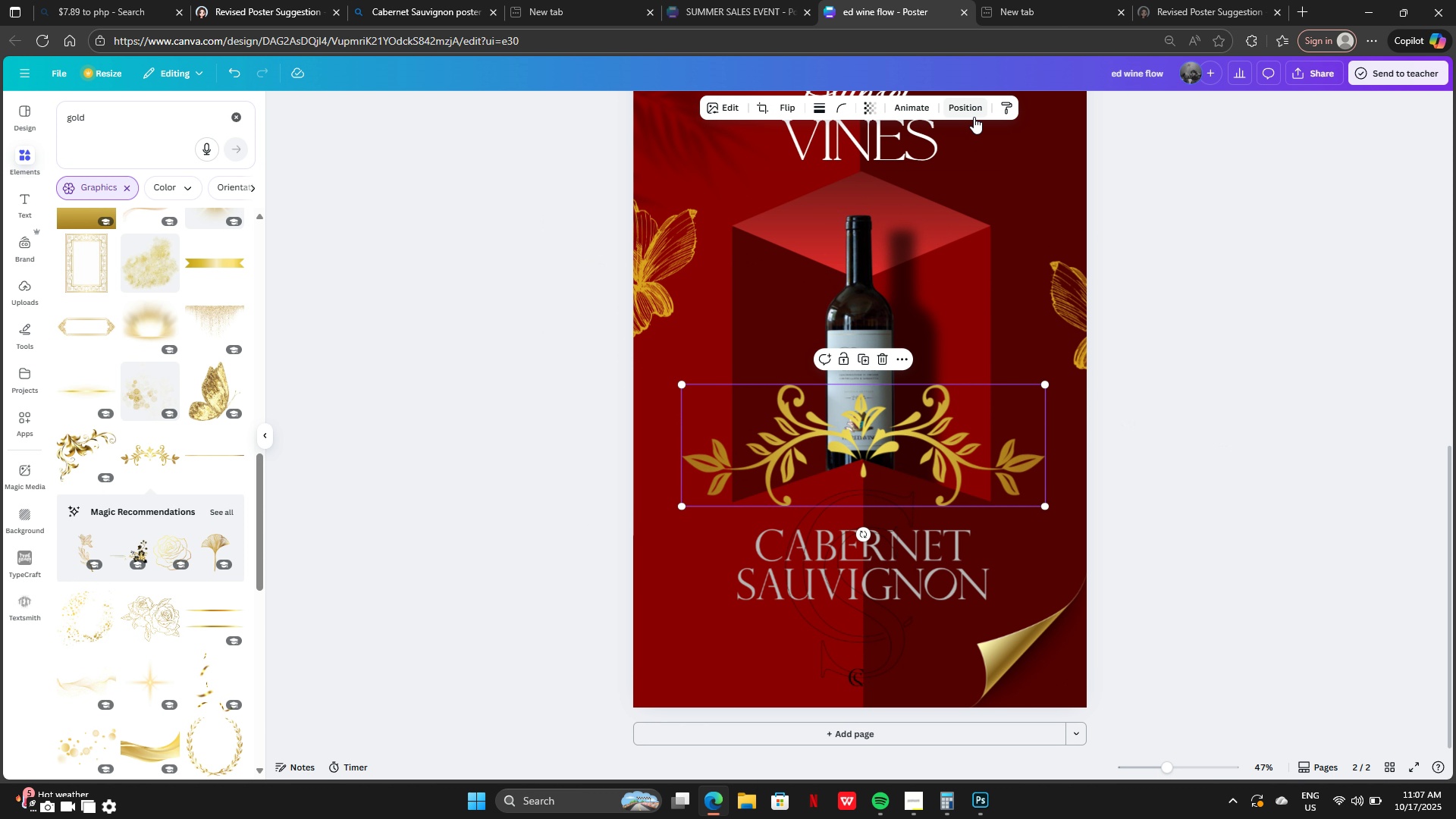 
left_click([974, 116])
 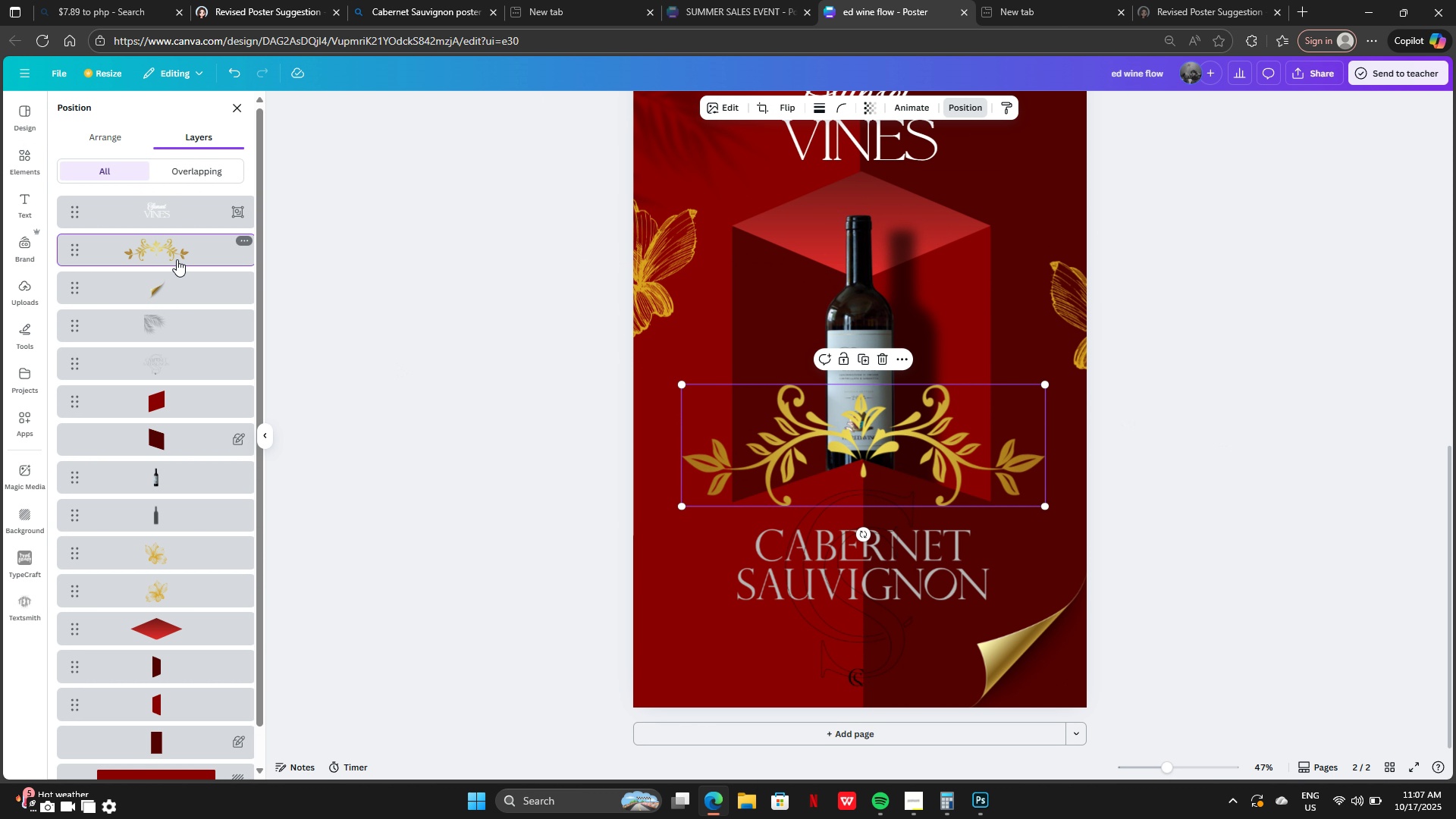 
left_click_drag(start_coordinate=[187, 240], to_coordinate=[185, 515])